 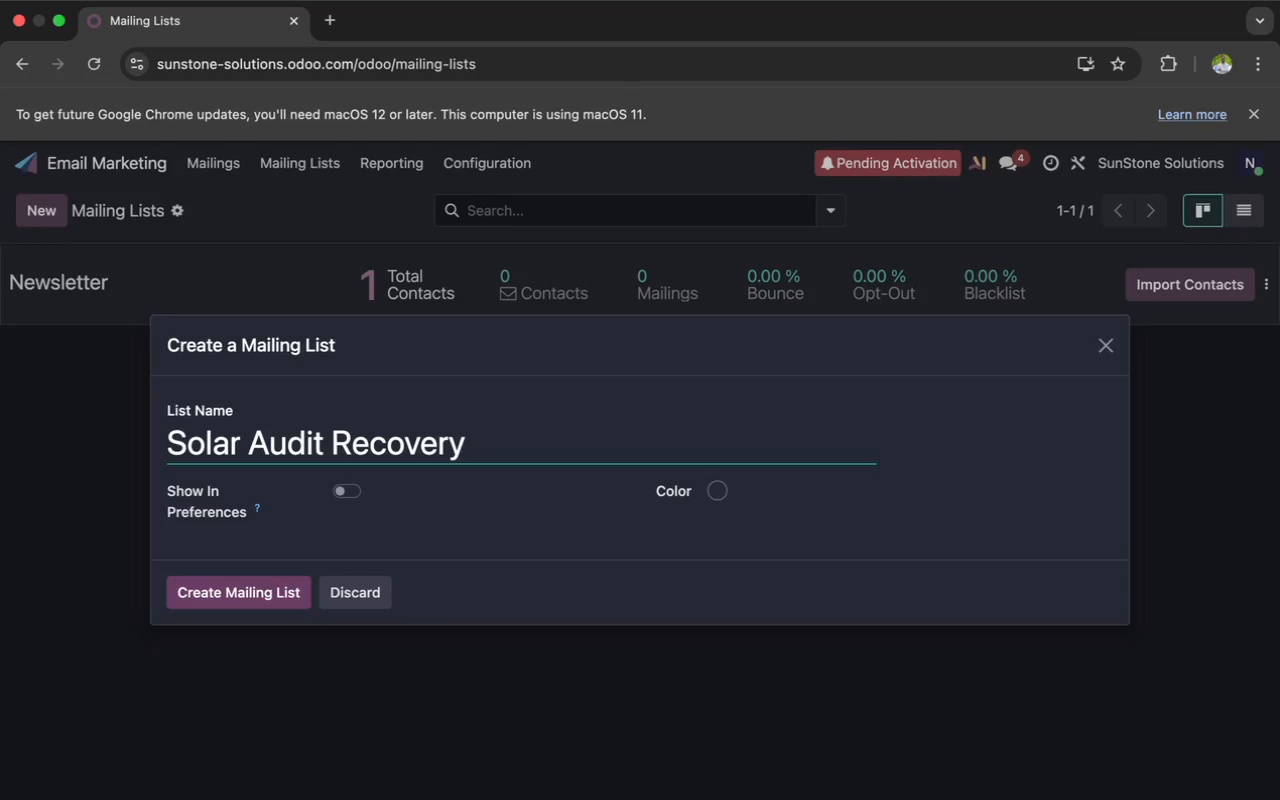 
left_click([195, 593])
 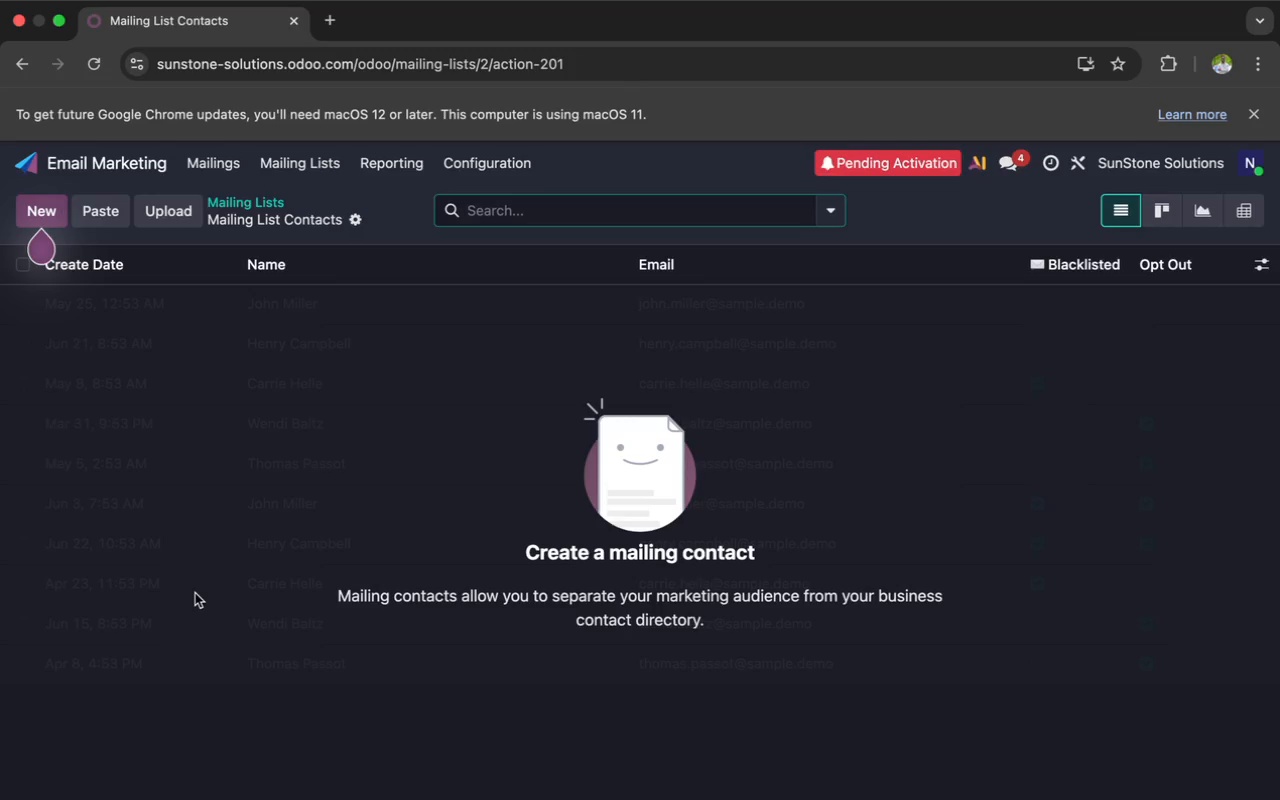 
wait(15.3)
 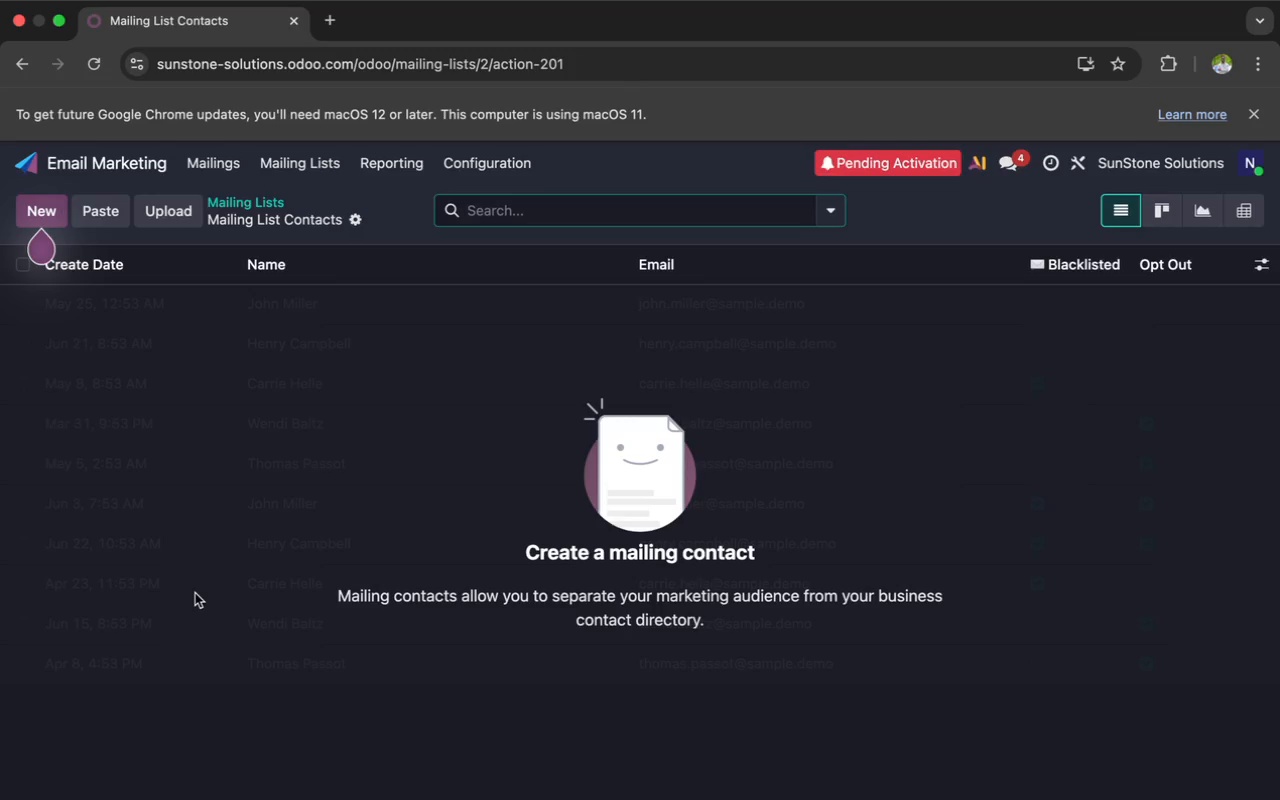 
left_click([170, 211])
 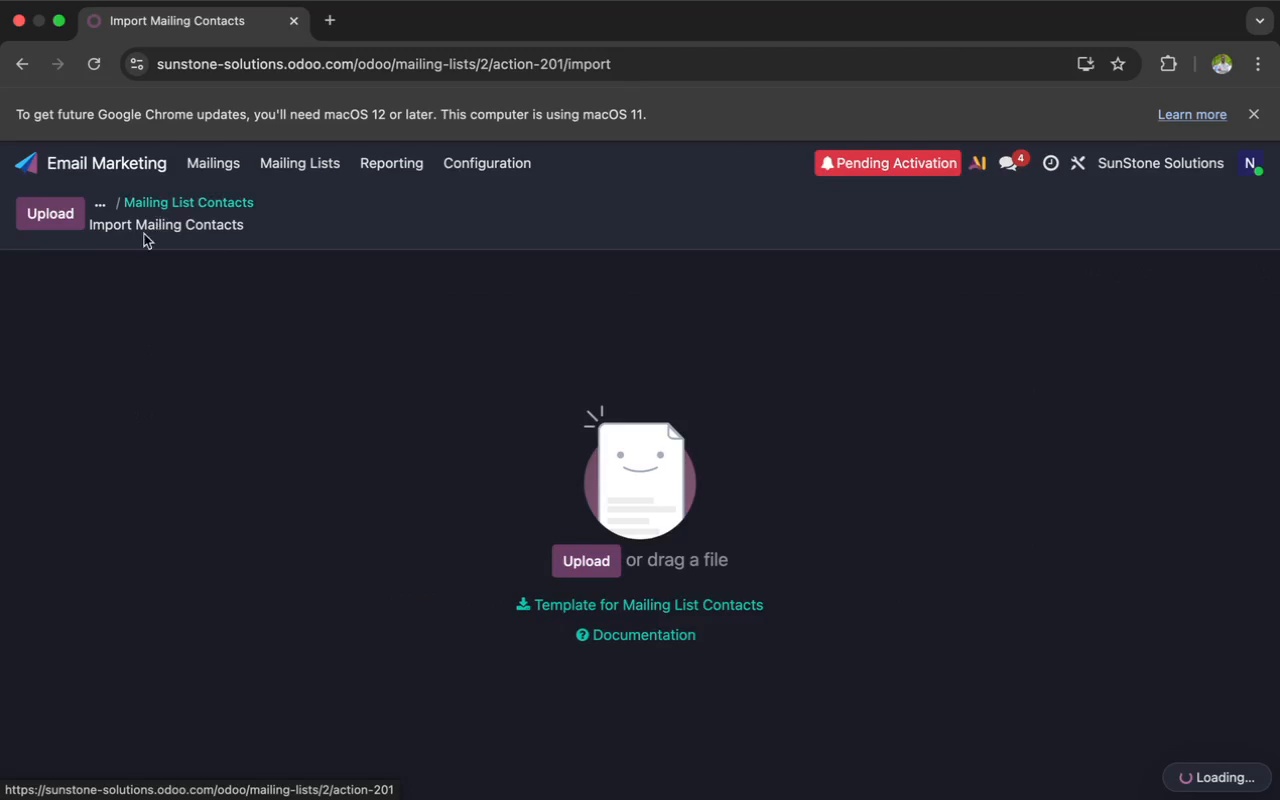 
left_click([49, 212])
 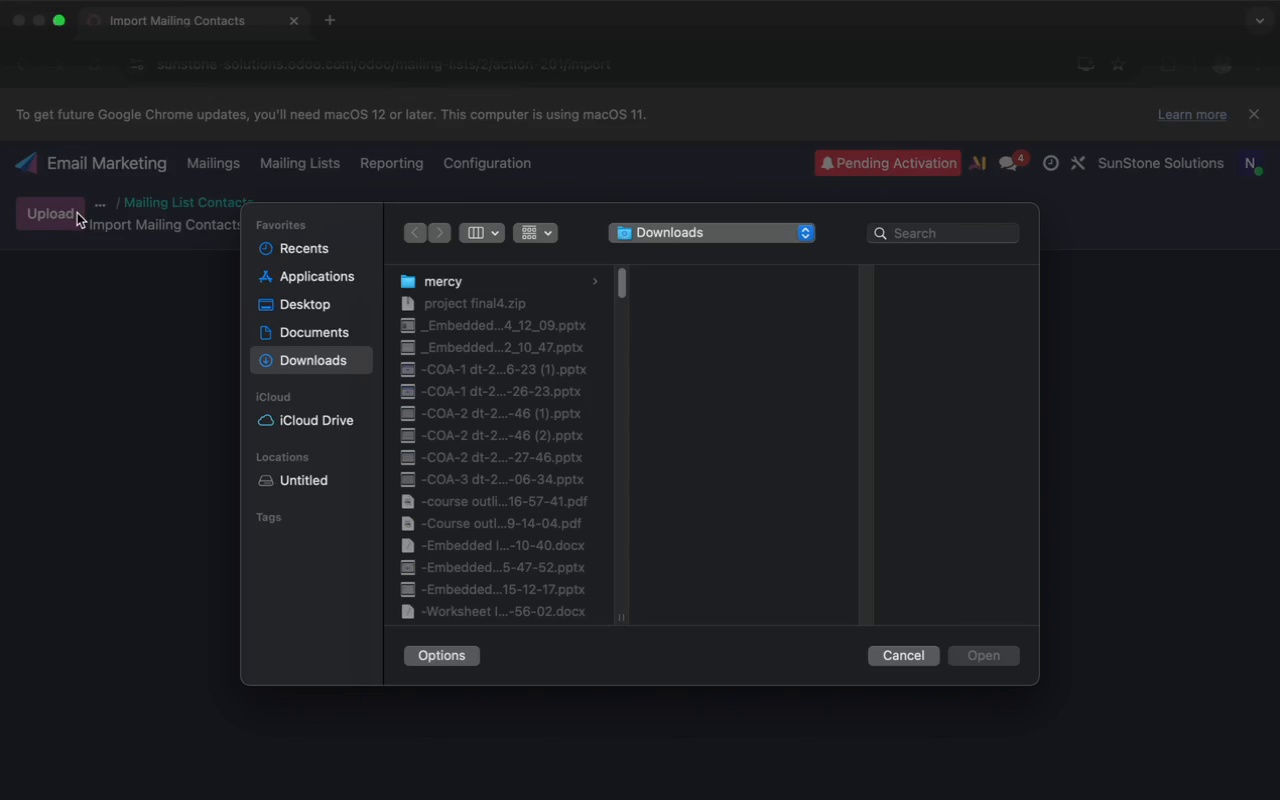 
type(sol)
 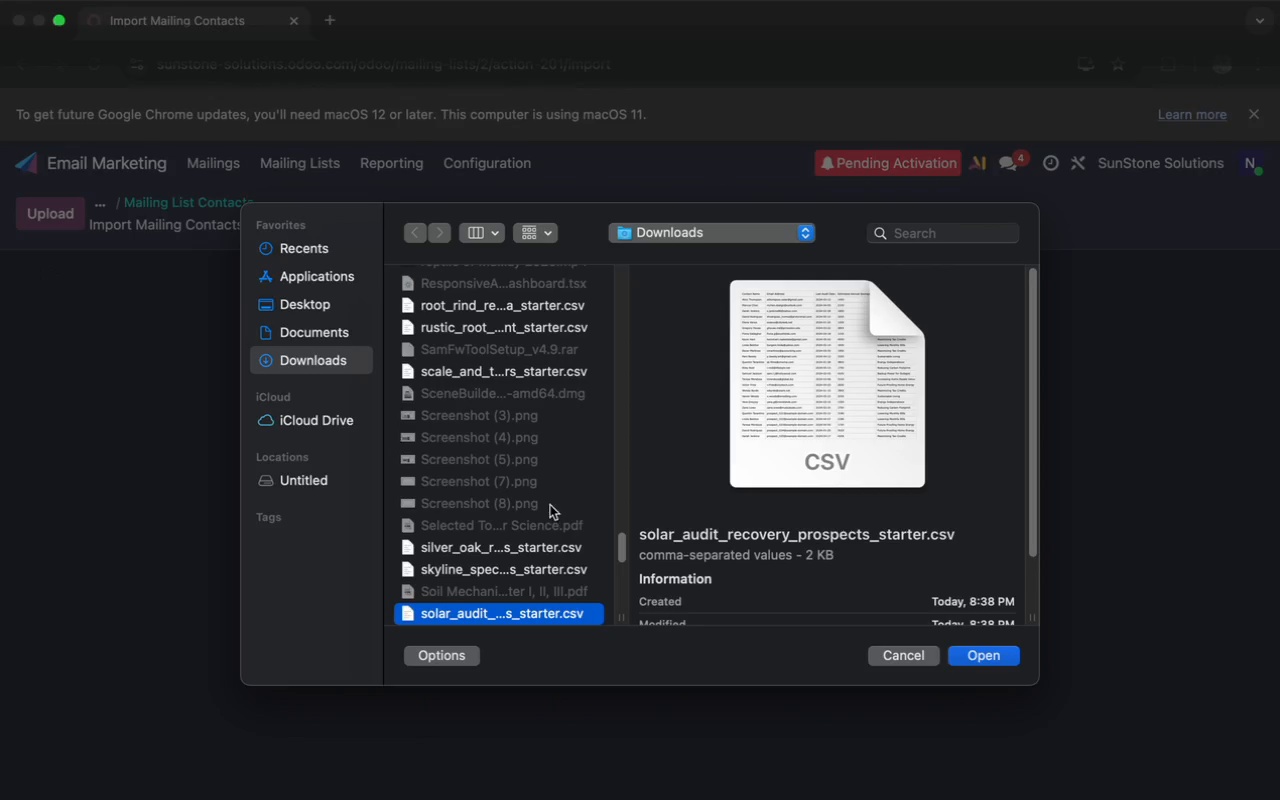 
wait(5.17)
 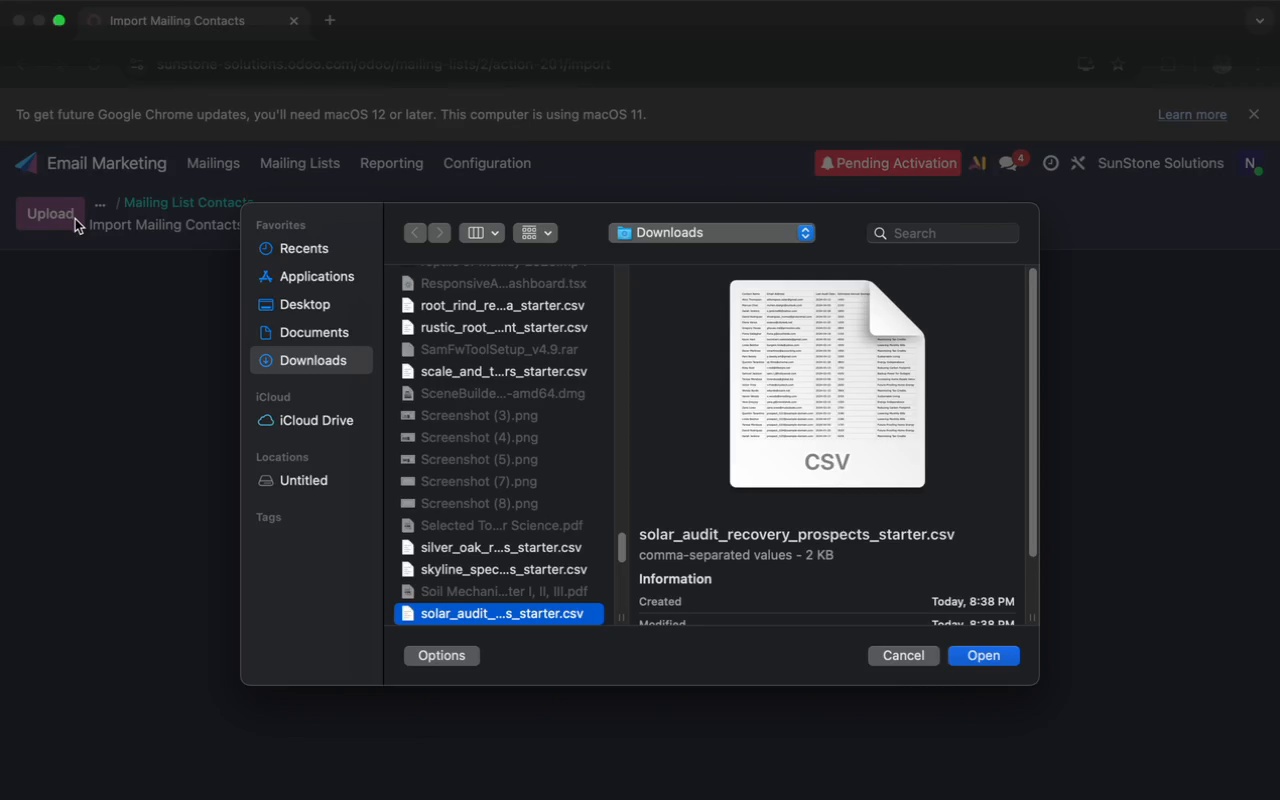 
left_click([968, 654])
 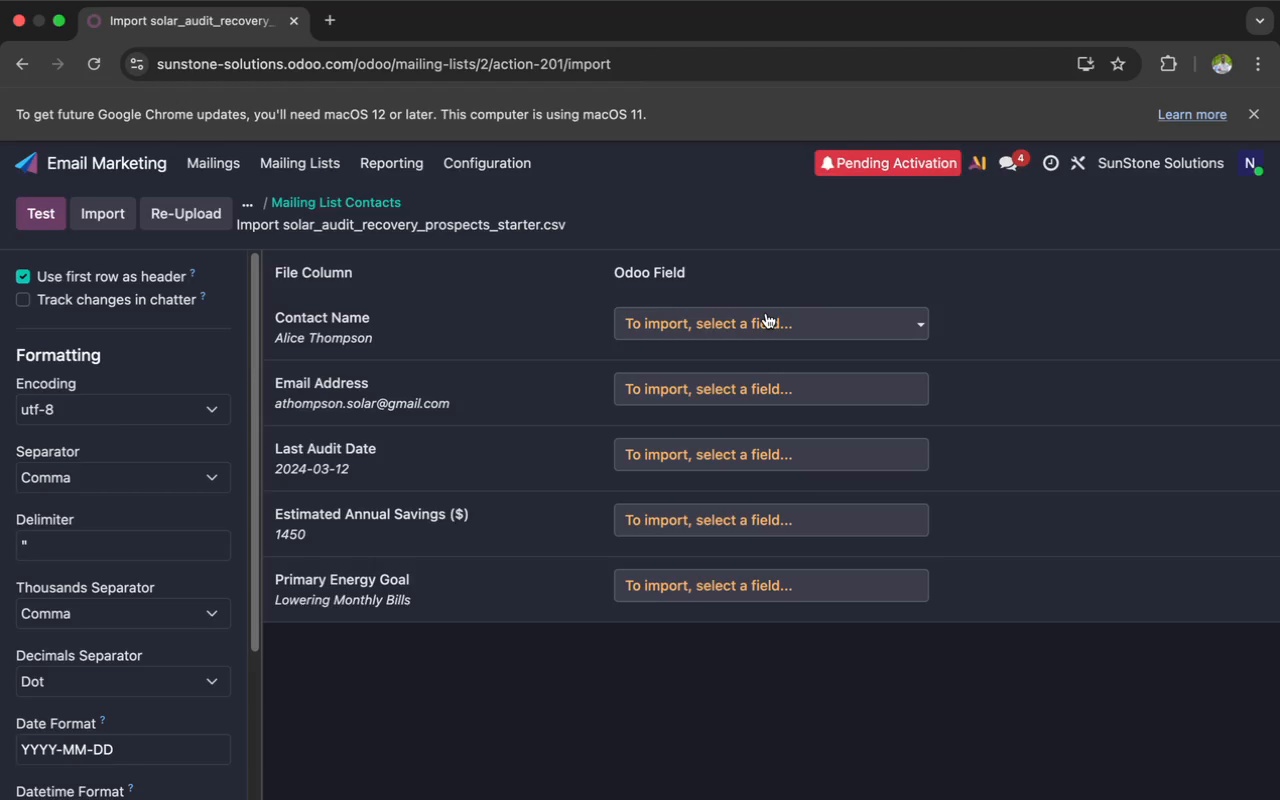 
wait(30.99)
 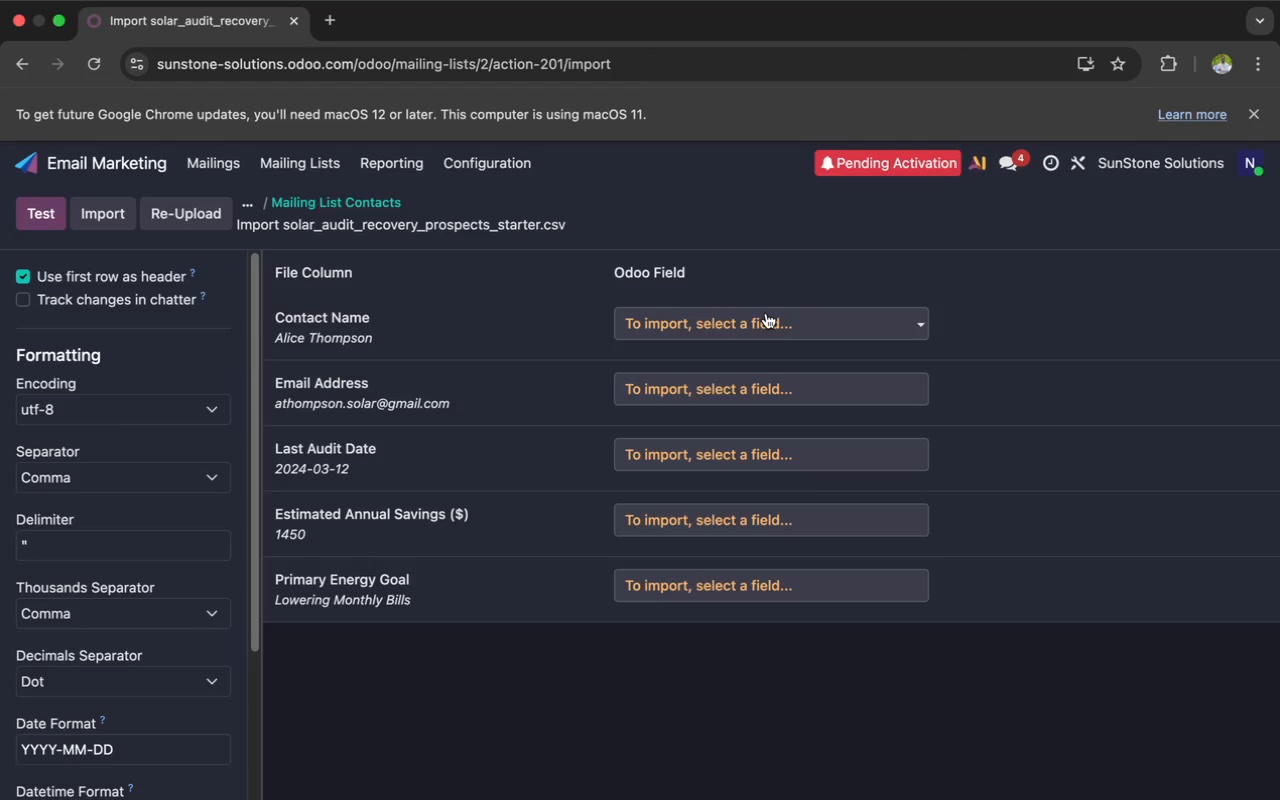 
left_click([722, 325])
 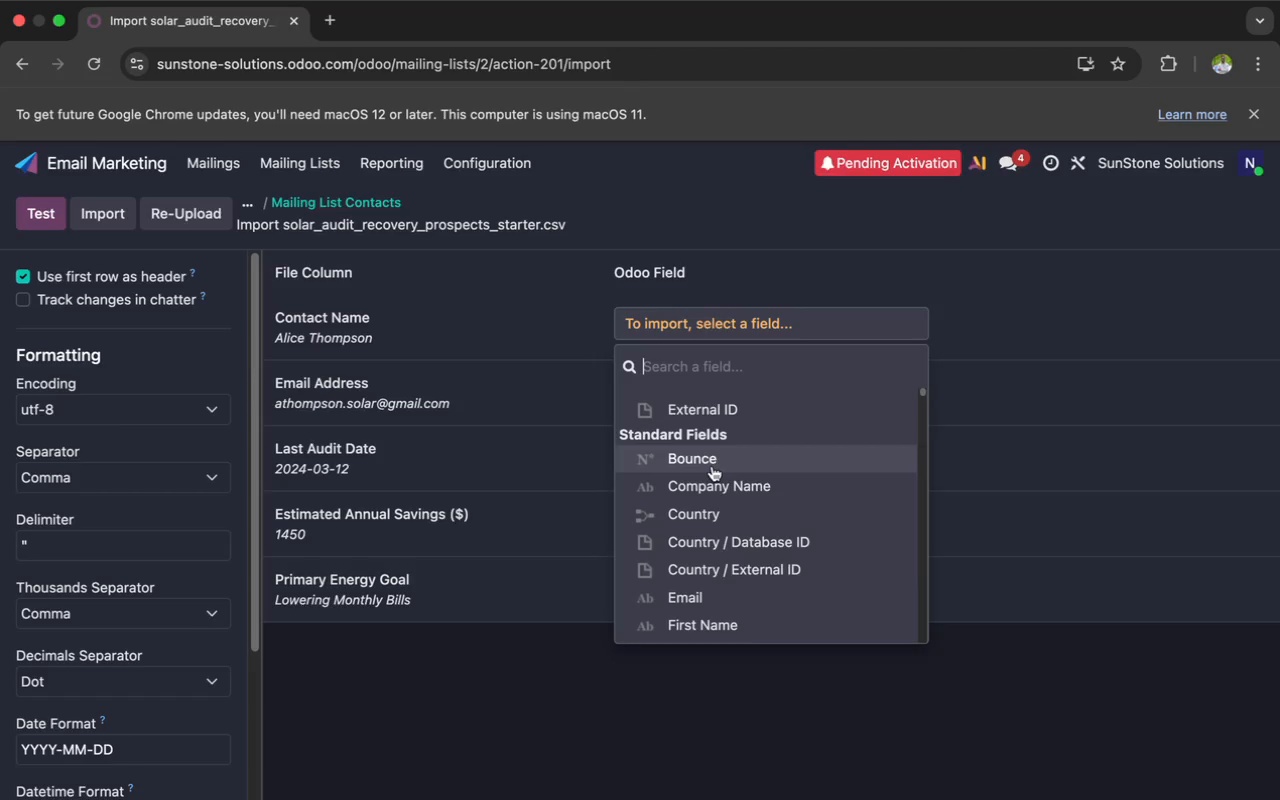 
scroll: coordinate [711, 466], scroll_direction: down, amount: 40.0
 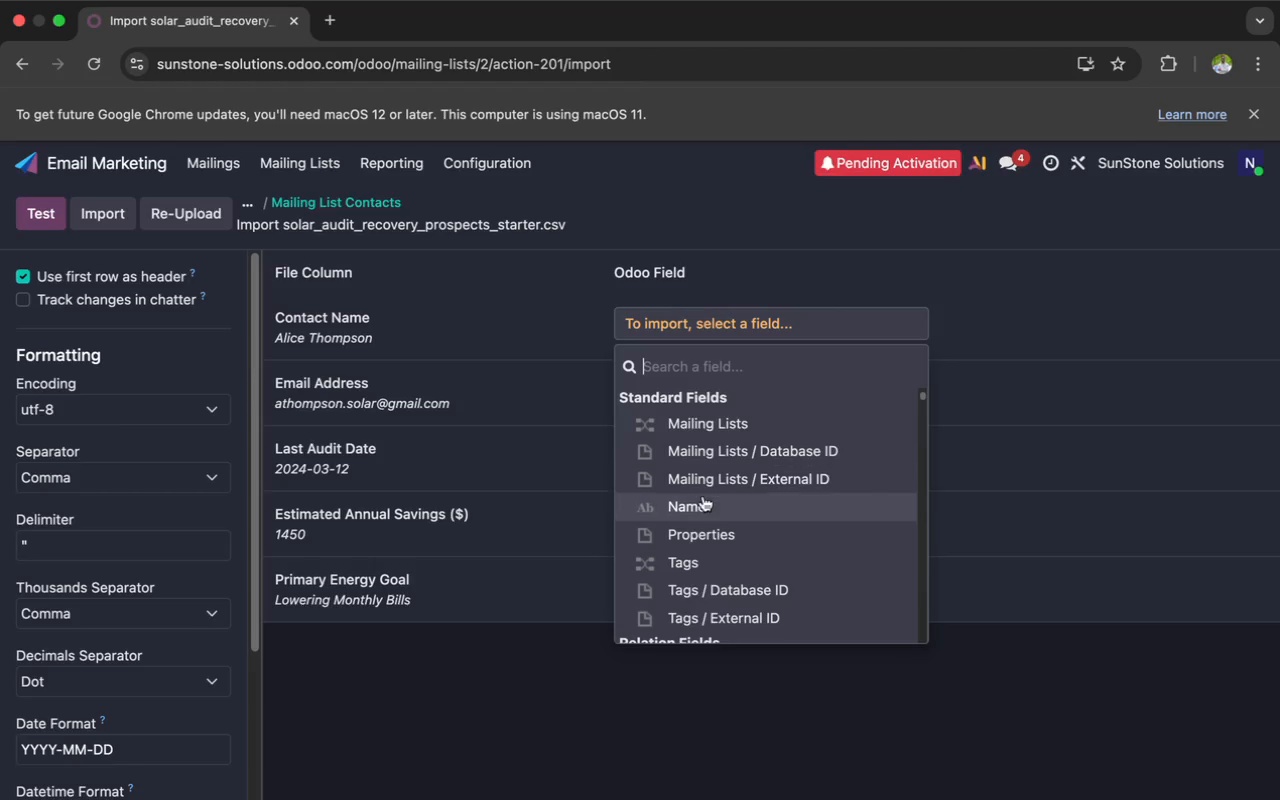 
left_click([702, 501])
 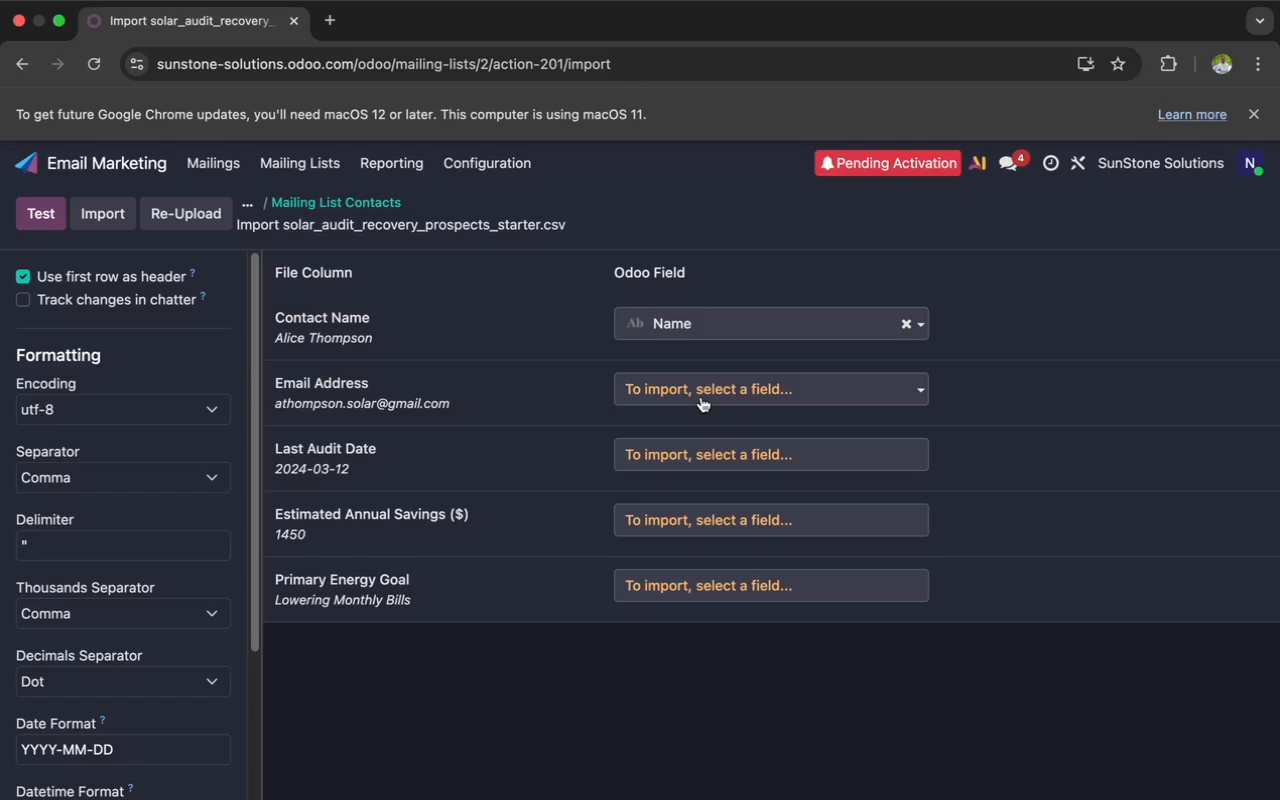 
left_click([701, 397])
 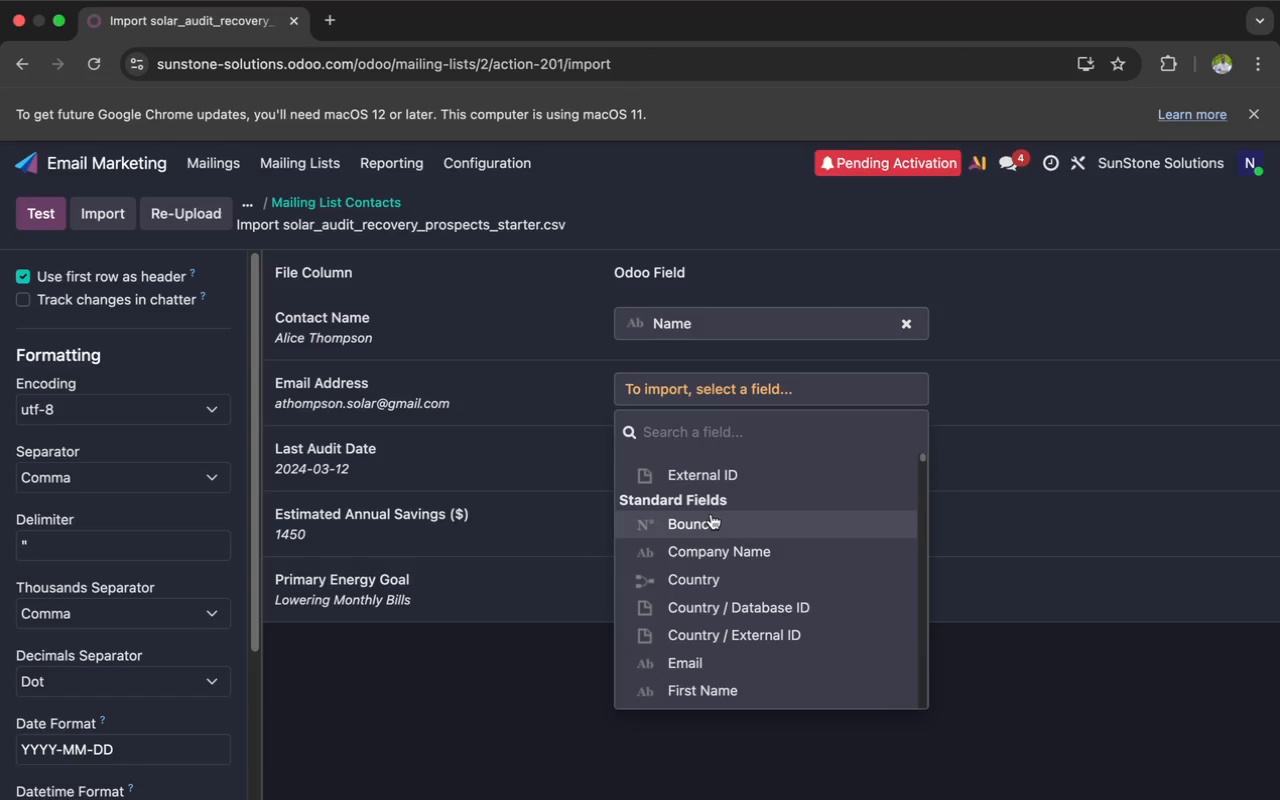 
left_click([731, 555])
 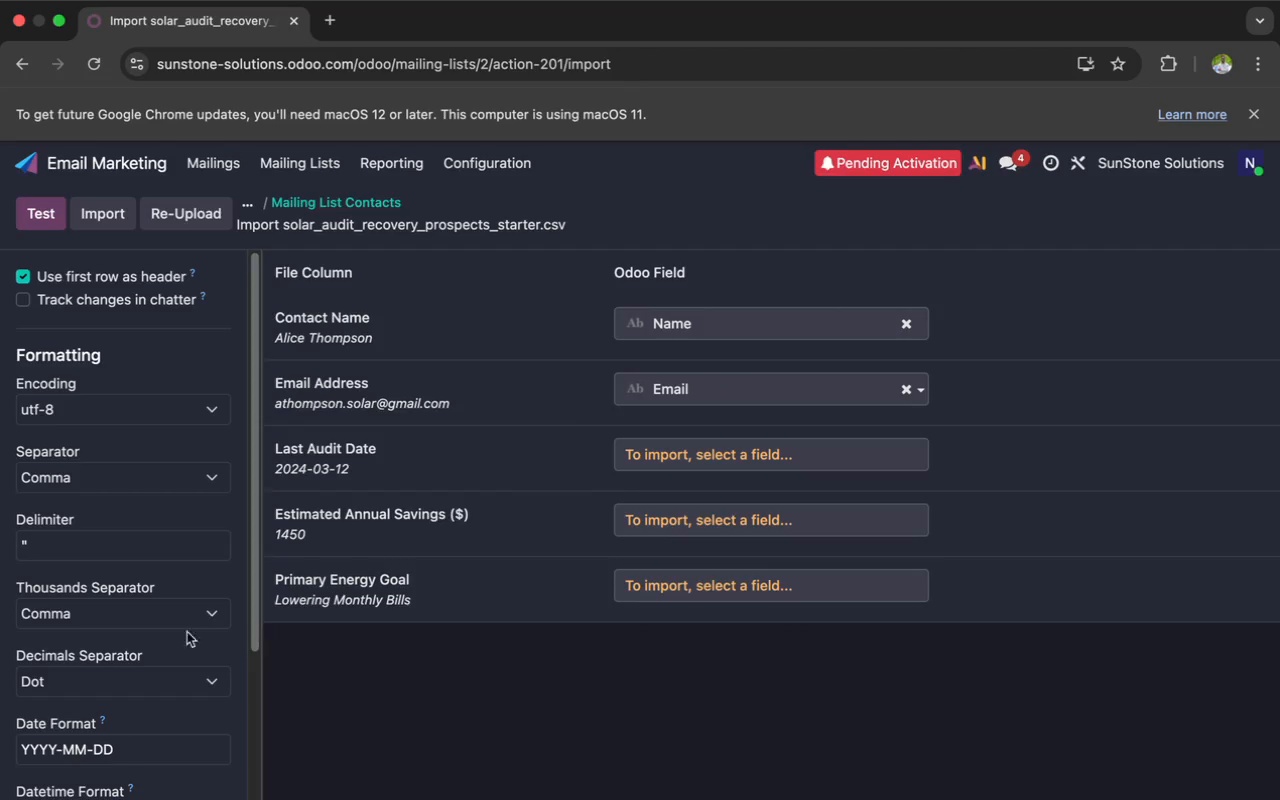 
scroll: coordinate [89, 656], scroll_direction: down, amount: 24.0
 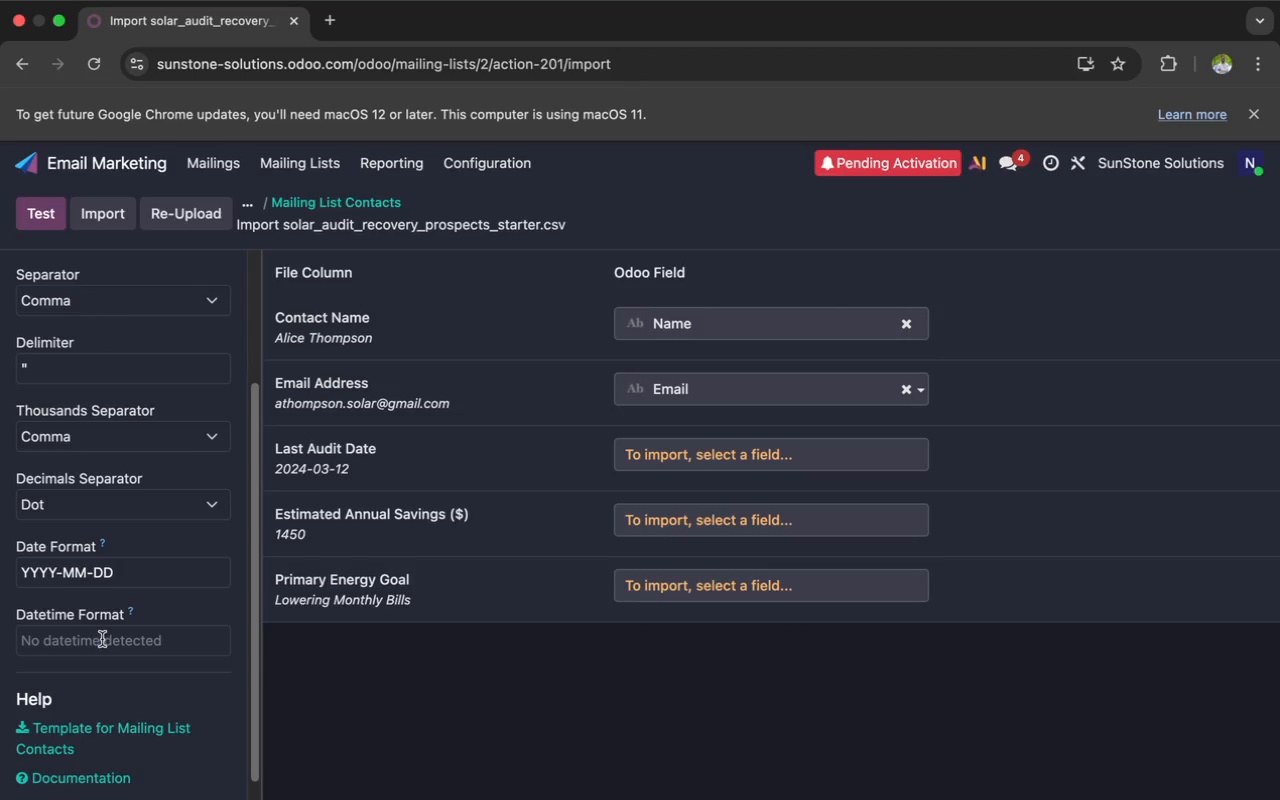 
left_click([102, 644])
 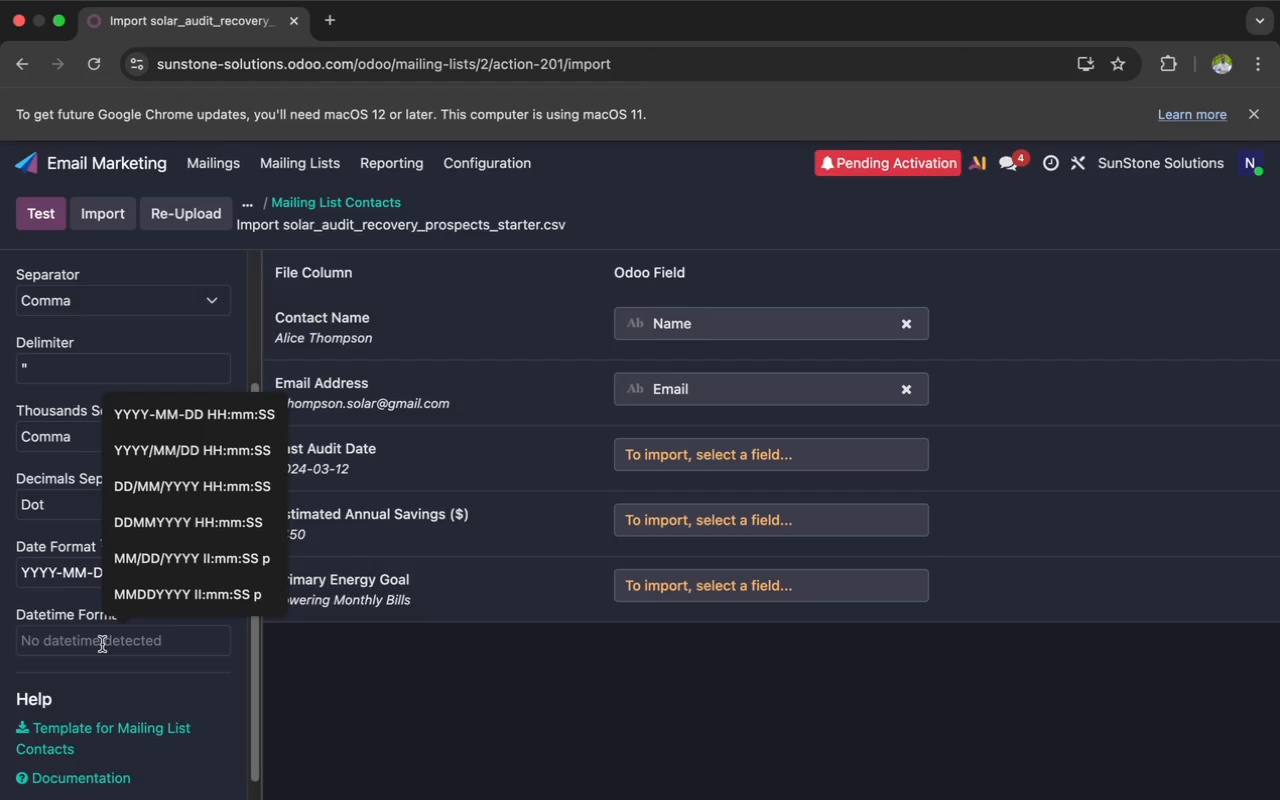 
type(last )
key(Backspace)
key(Backspace)
key(Backspace)
key(Backspace)
key(Backspace)
type(Last Audit Date, Estimated Annual Savings, Primary Energy Goal)
 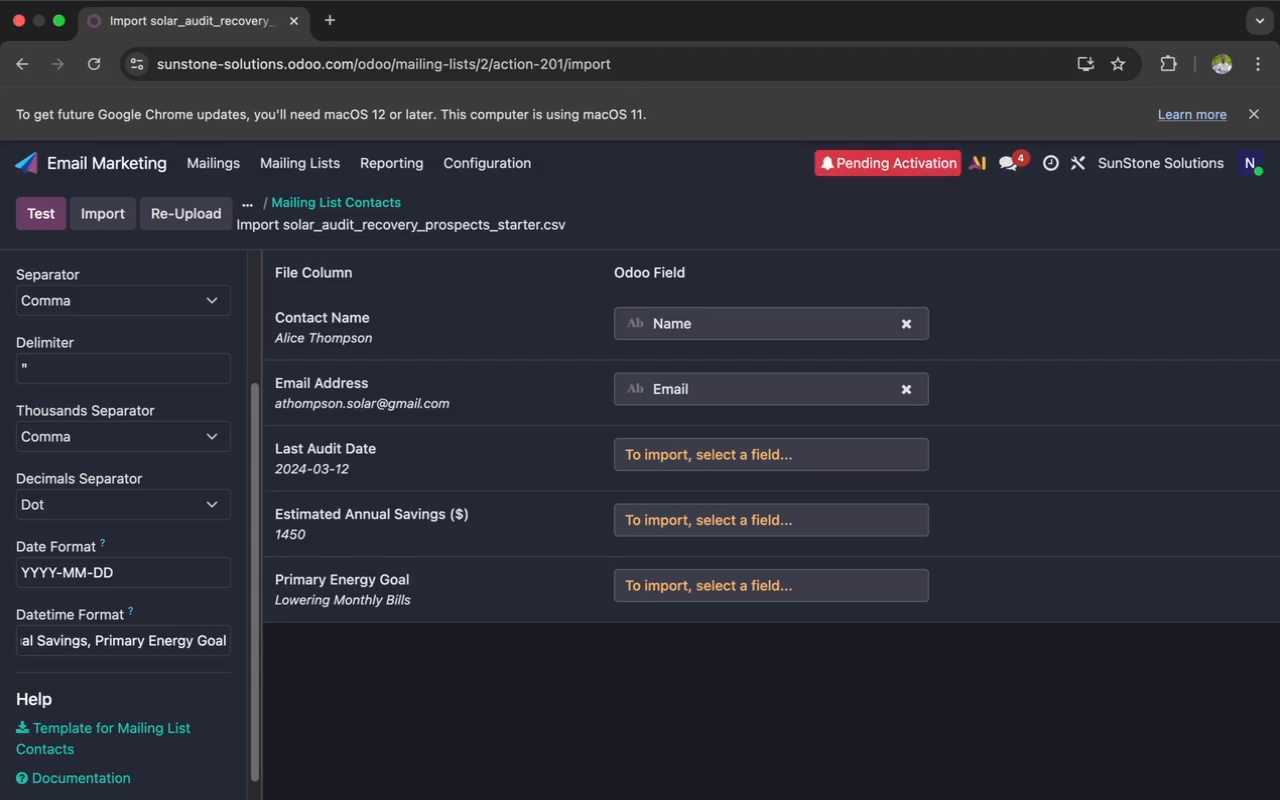 
key(Meta+A)
 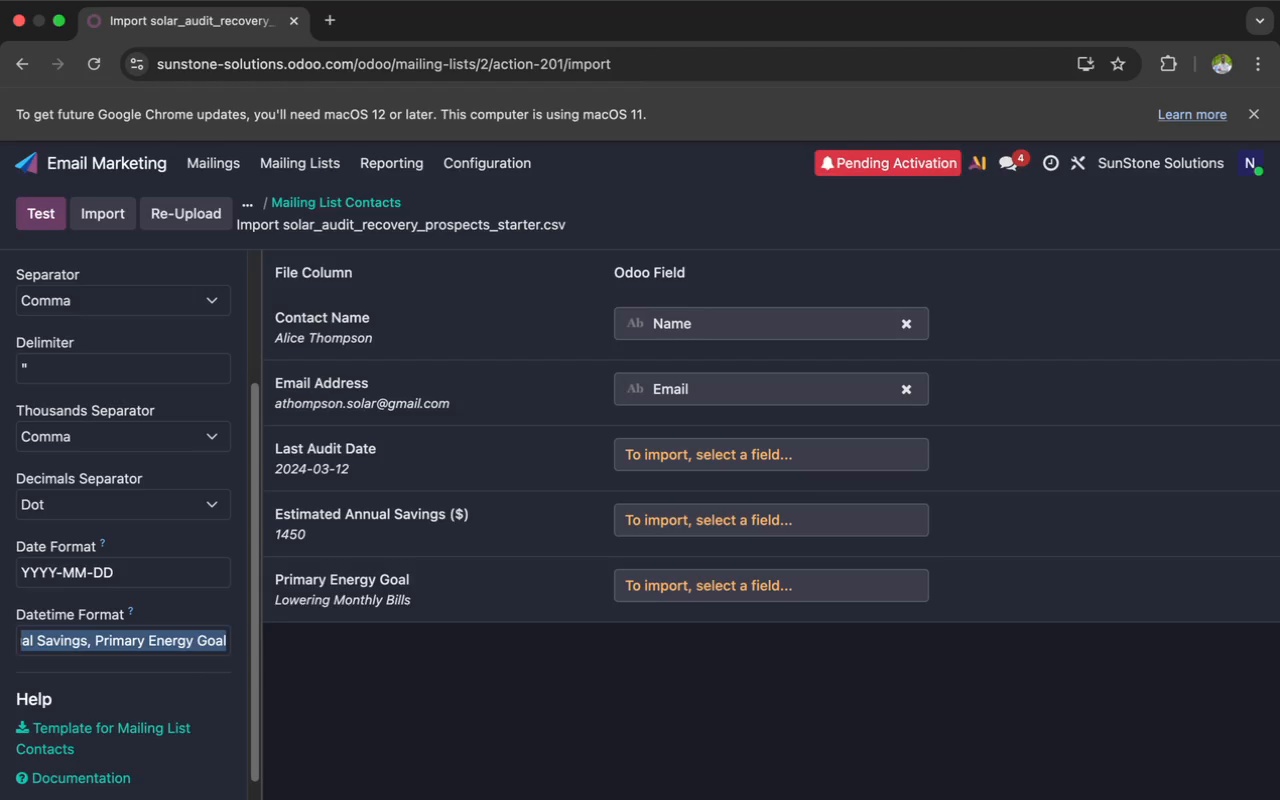 
key(Meta+X)
 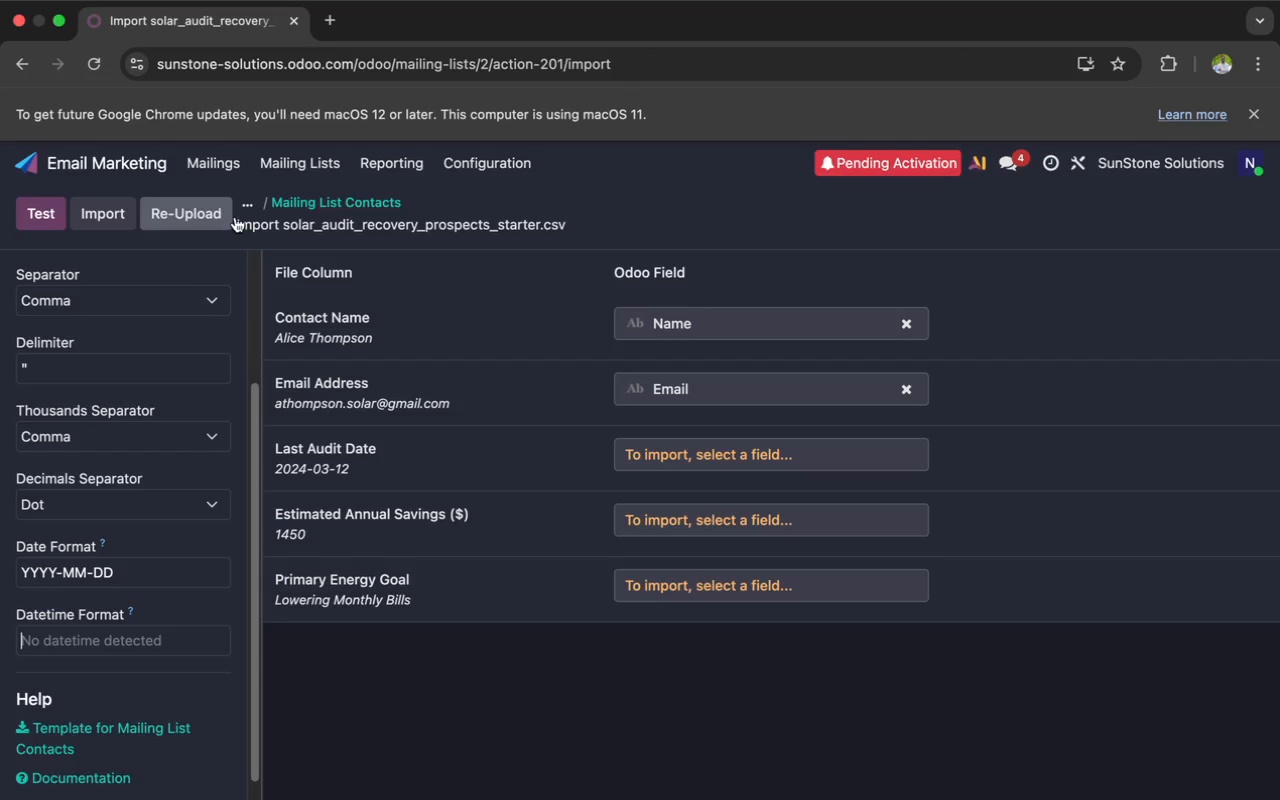 
left_click([300, 186])
 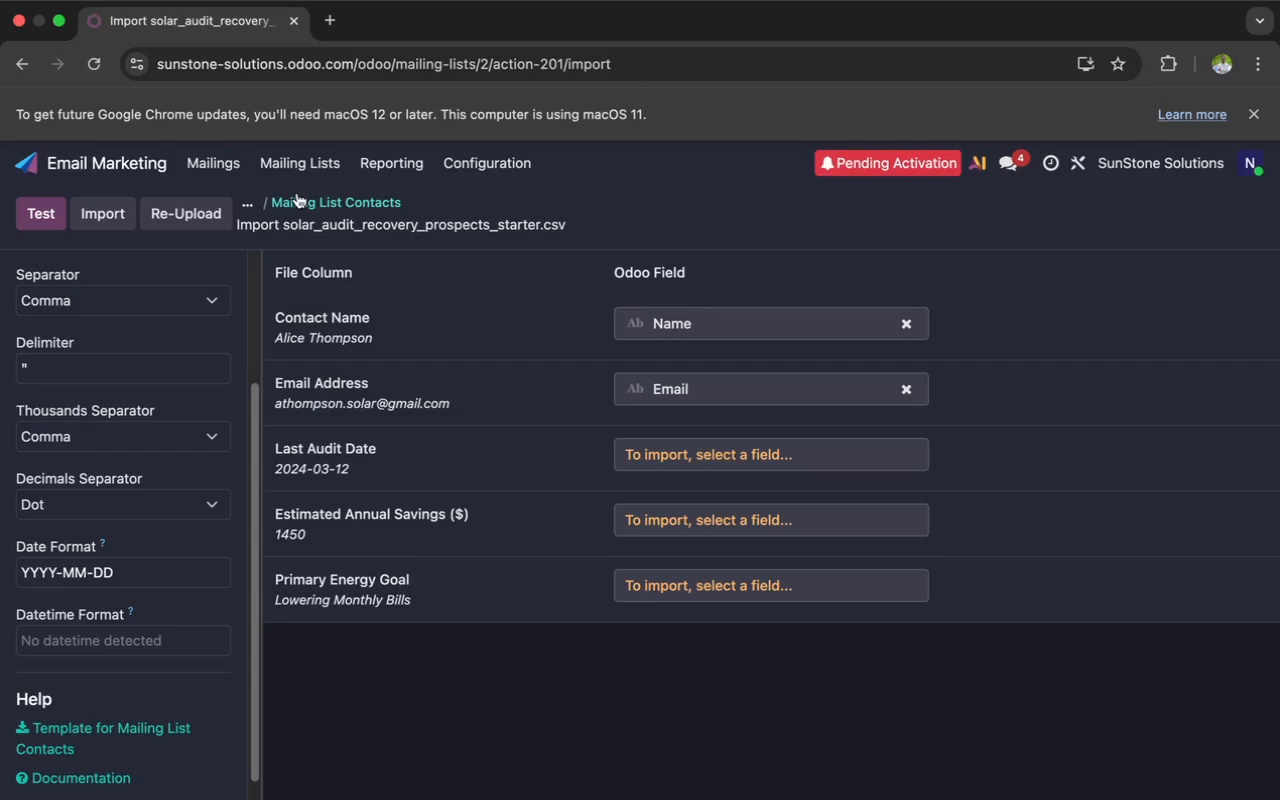 
left_click([296, 196])
 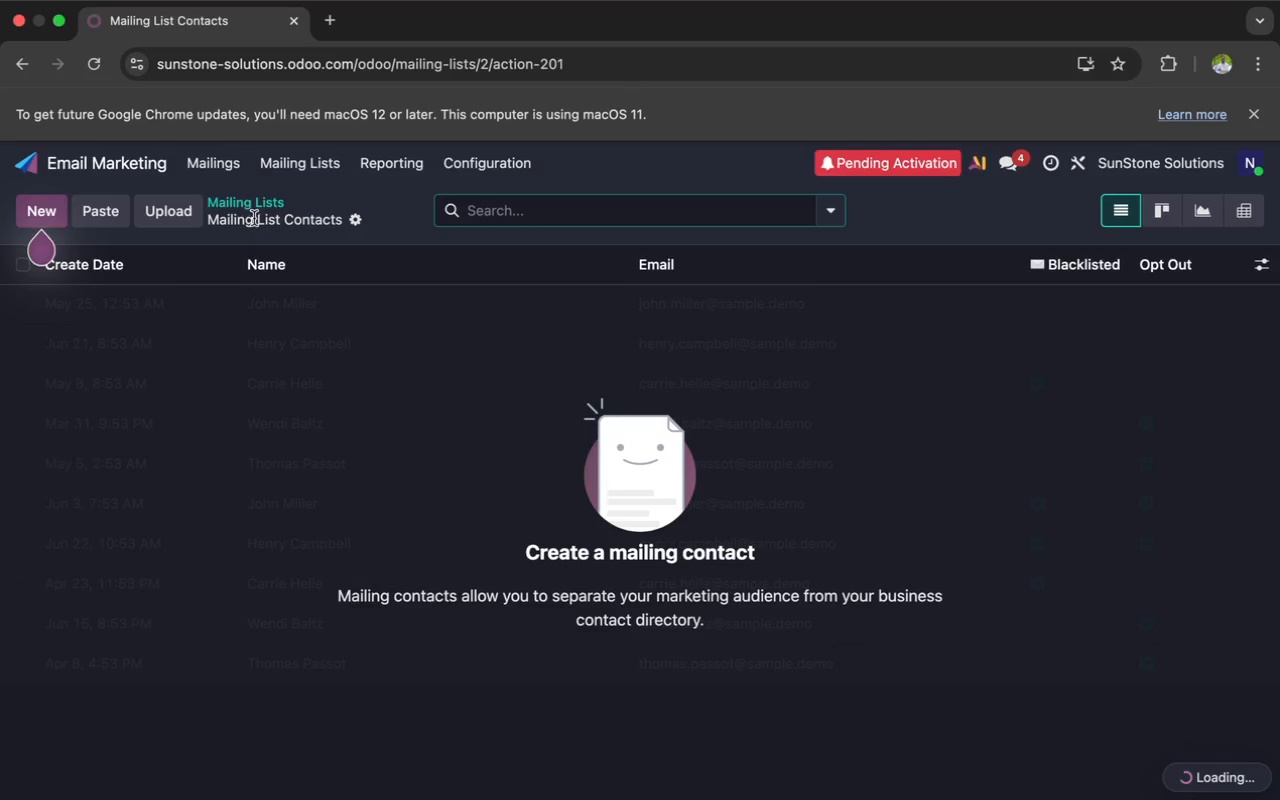 
left_click([254, 211])
 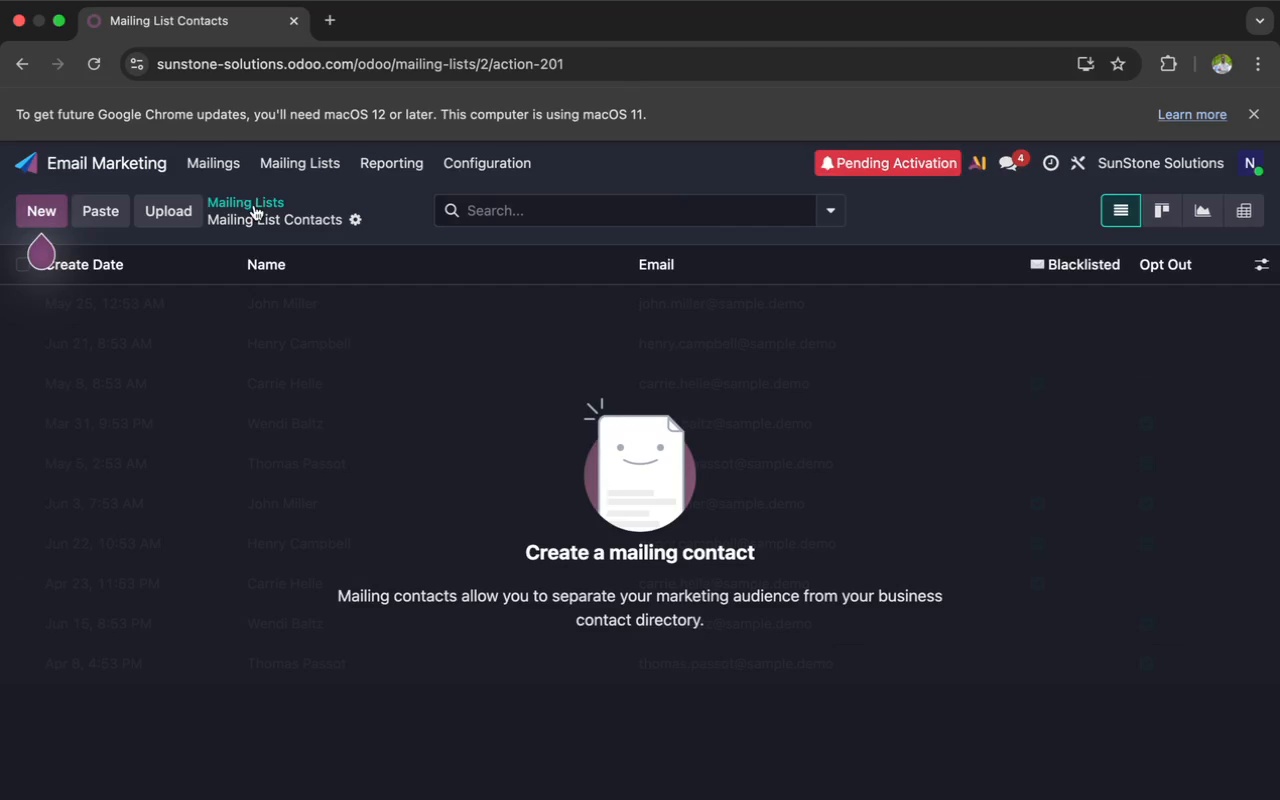 
left_click([254, 208])
 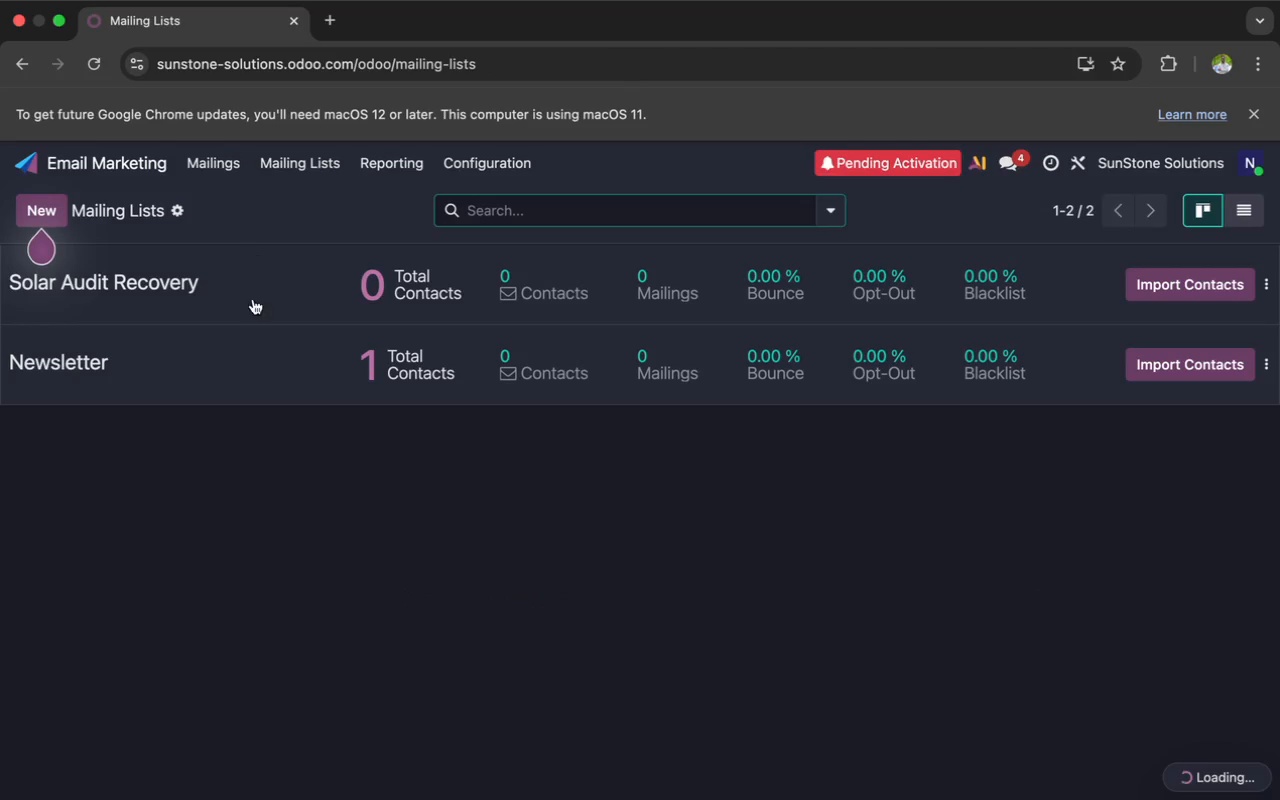 
left_click([258, 350])
 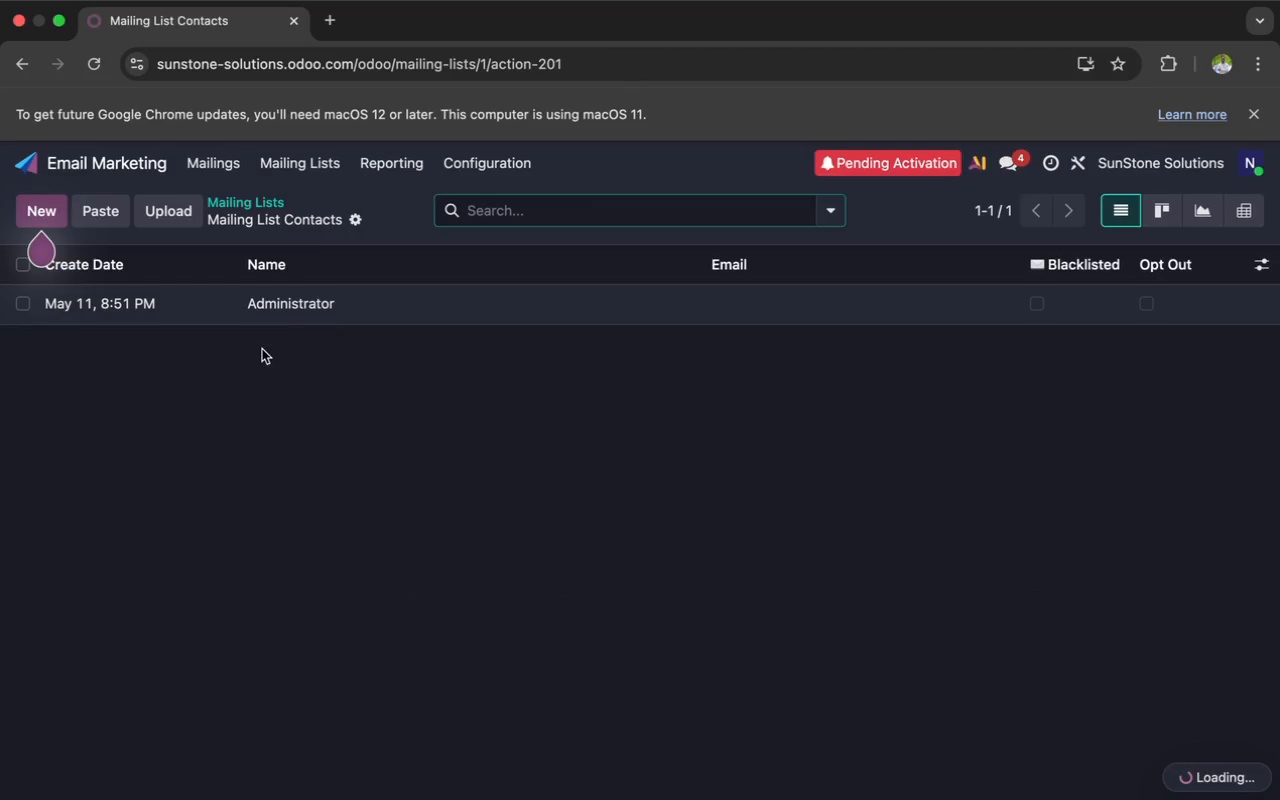 
left_click([298, 317])
 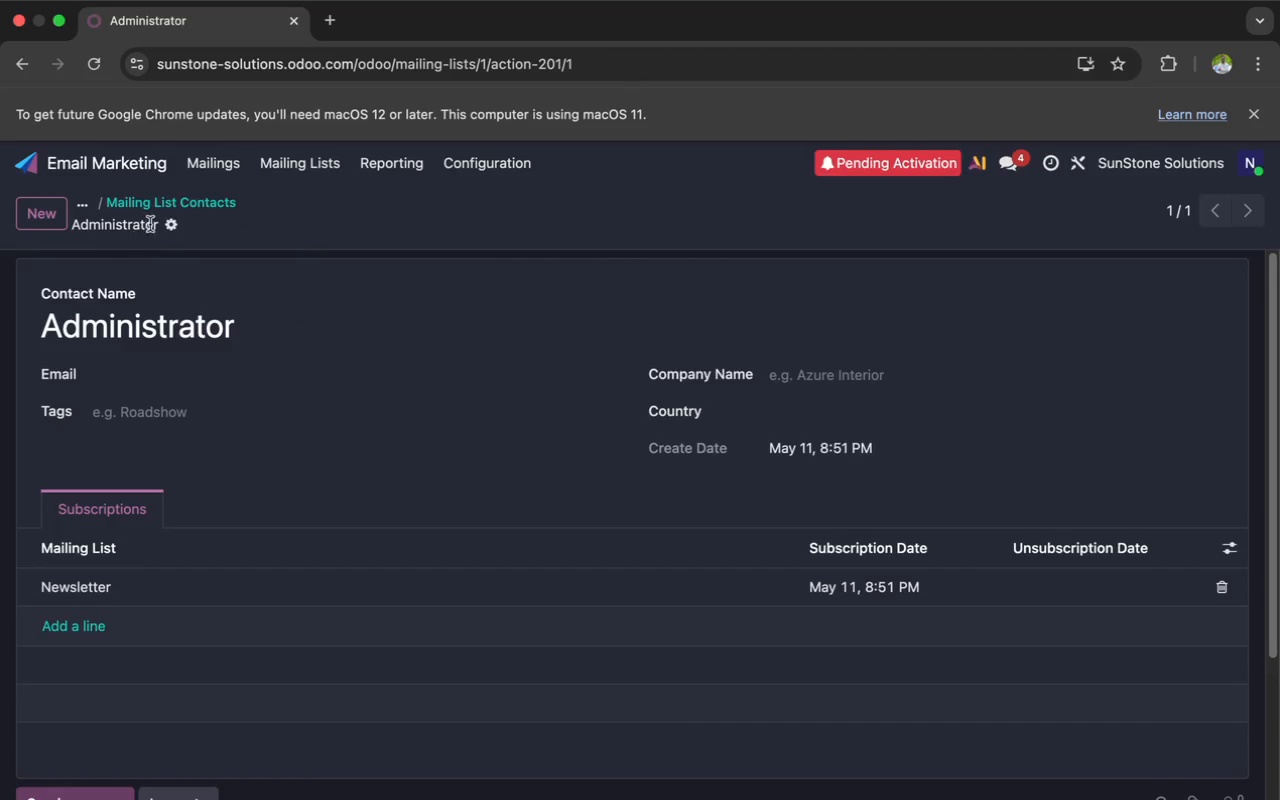 
left_click([171, 228])
 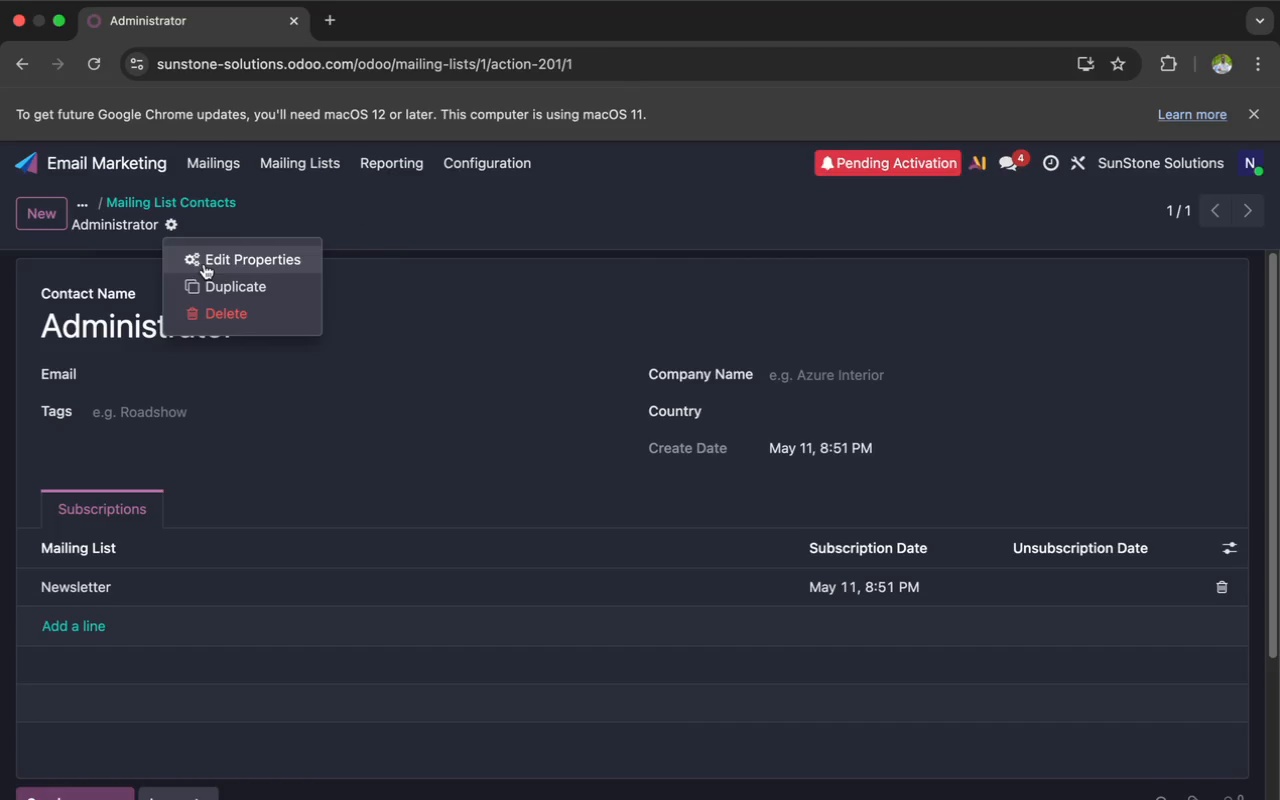 
left_click([205, 263])
 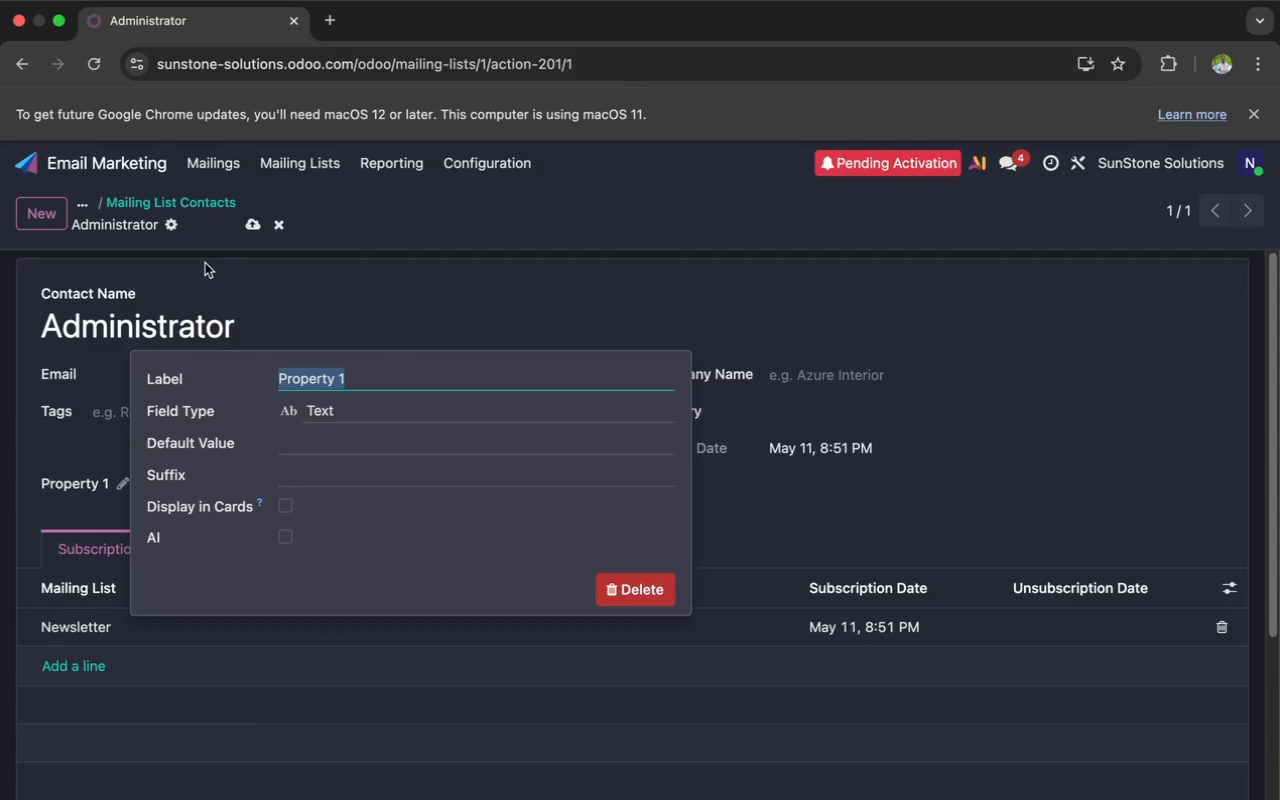 
wait(13.84)
 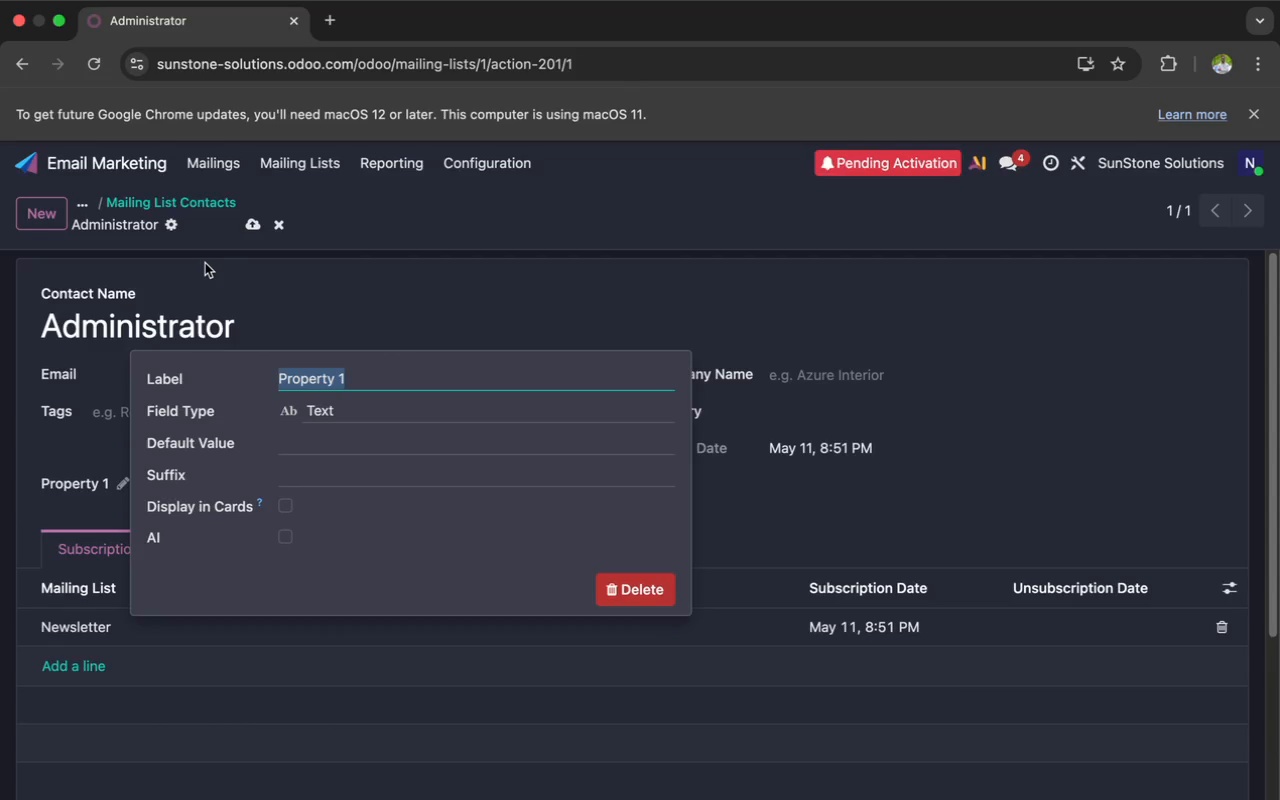 
key(Meta+V)
 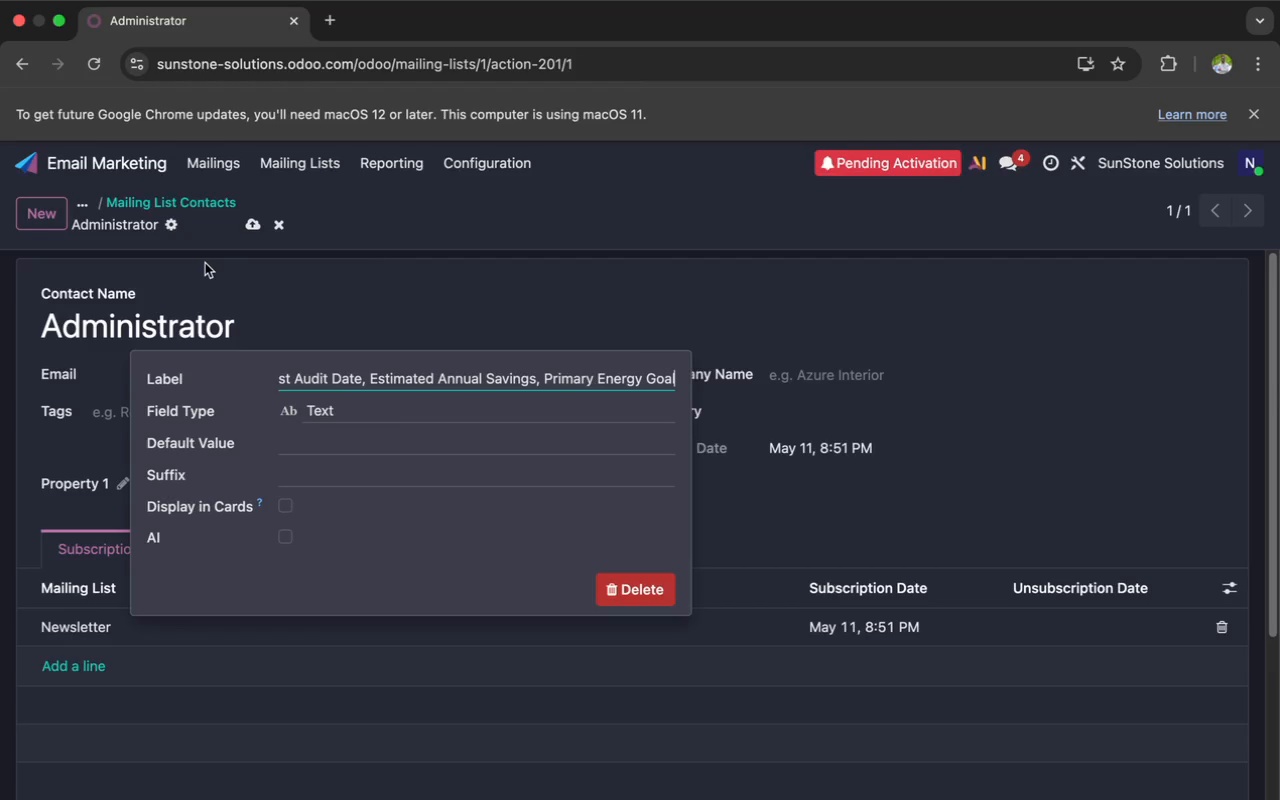 
hold_key(key=Backspace, duration=1.51)
 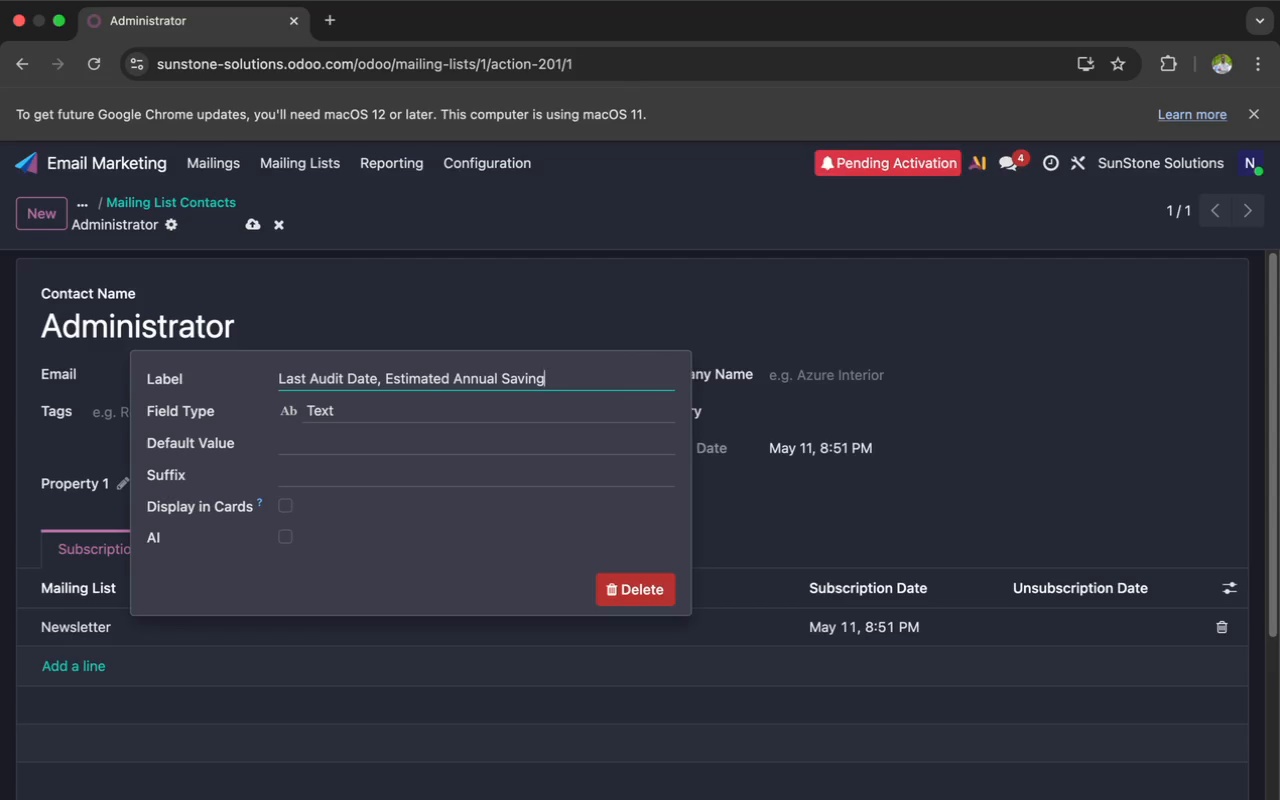 
hold_key(key=Backspace, duration=1.5)
 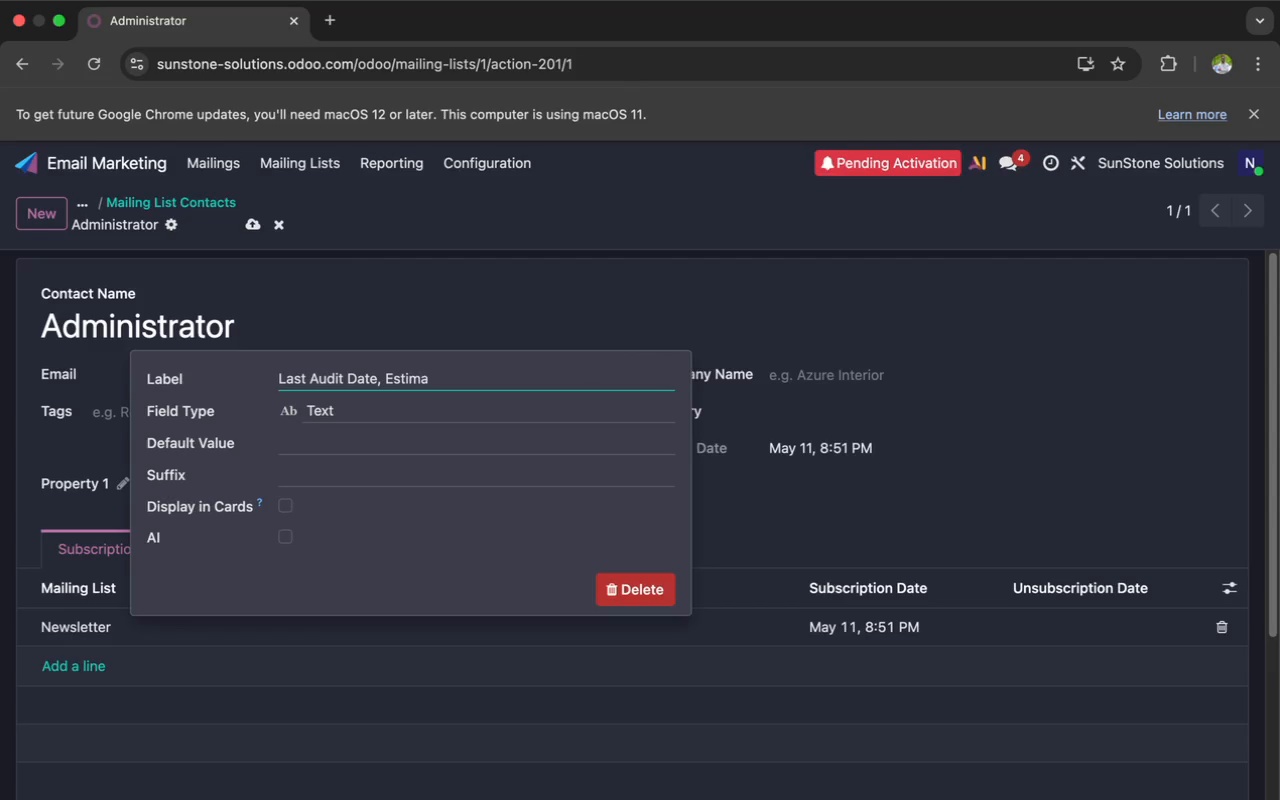 
hold_key(key=Backspace, duration=0.9)
 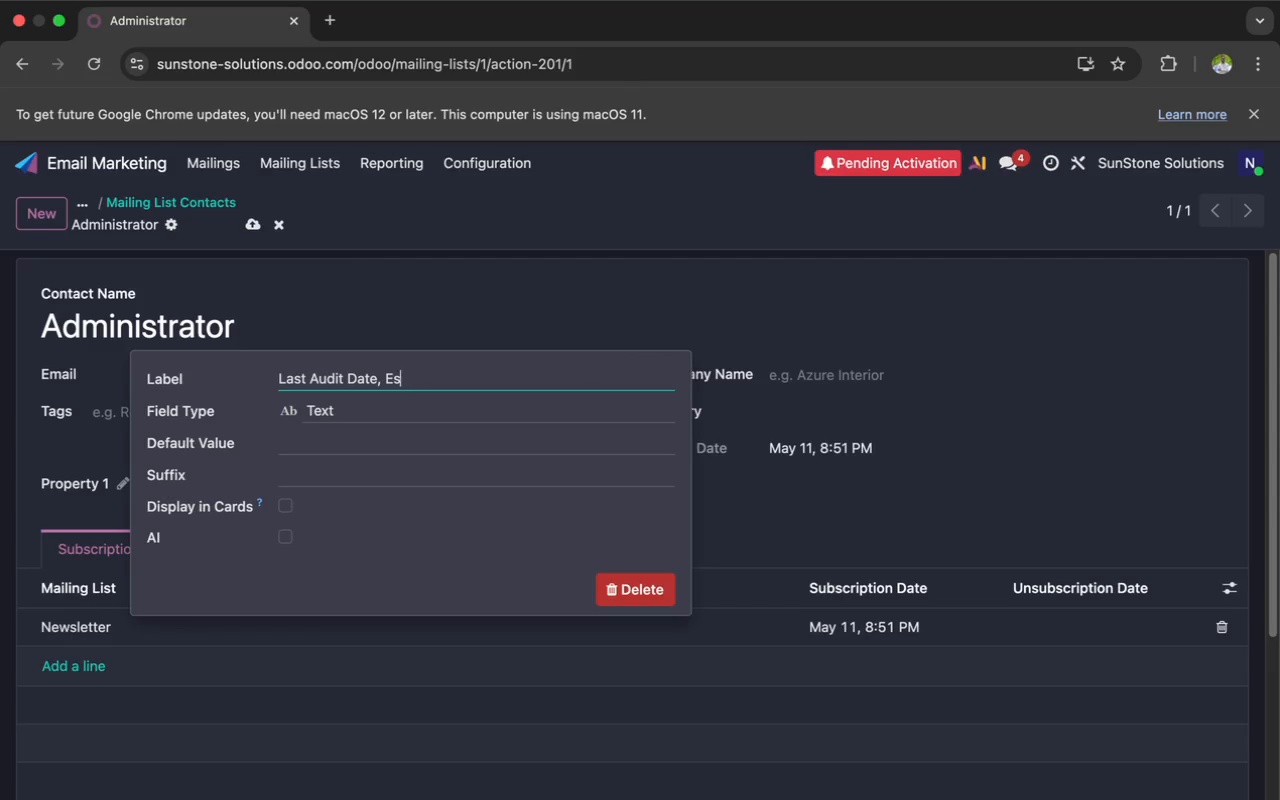 
key(Backspace)
 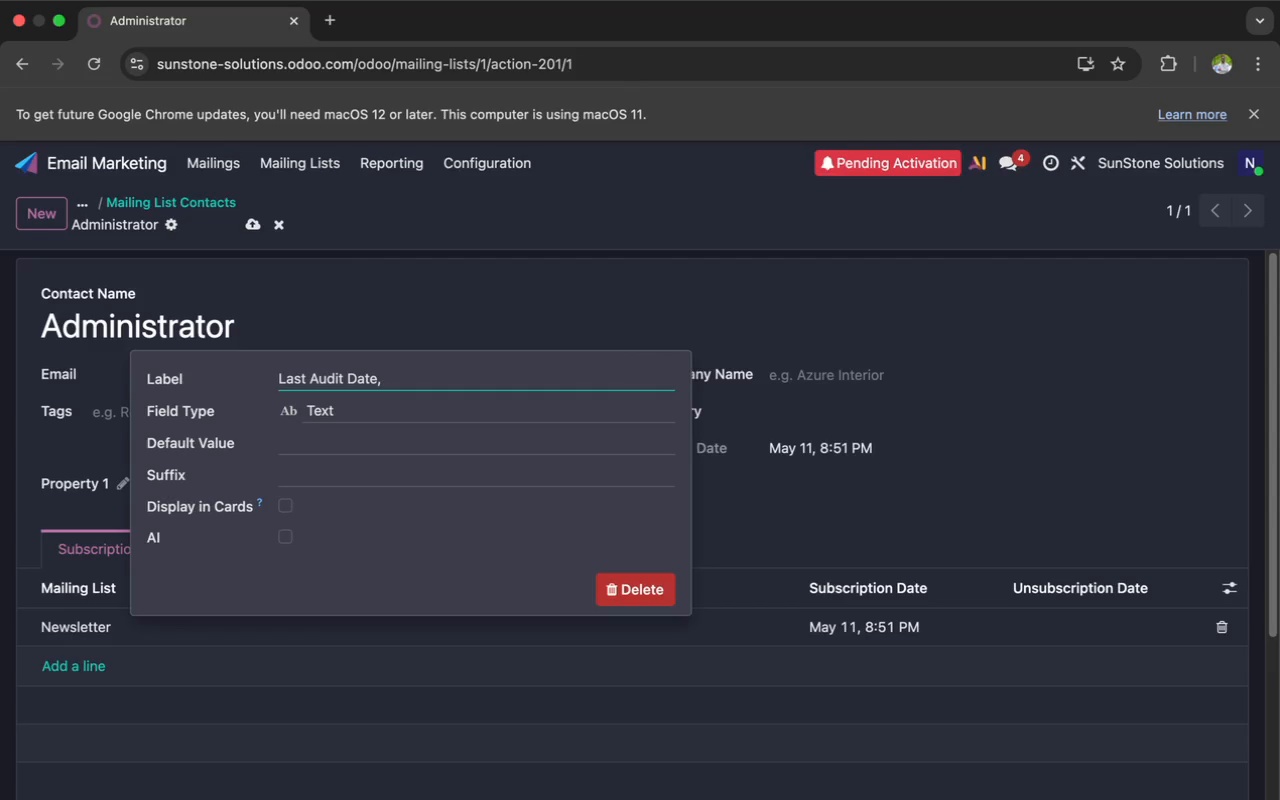 
key(Backspace)
 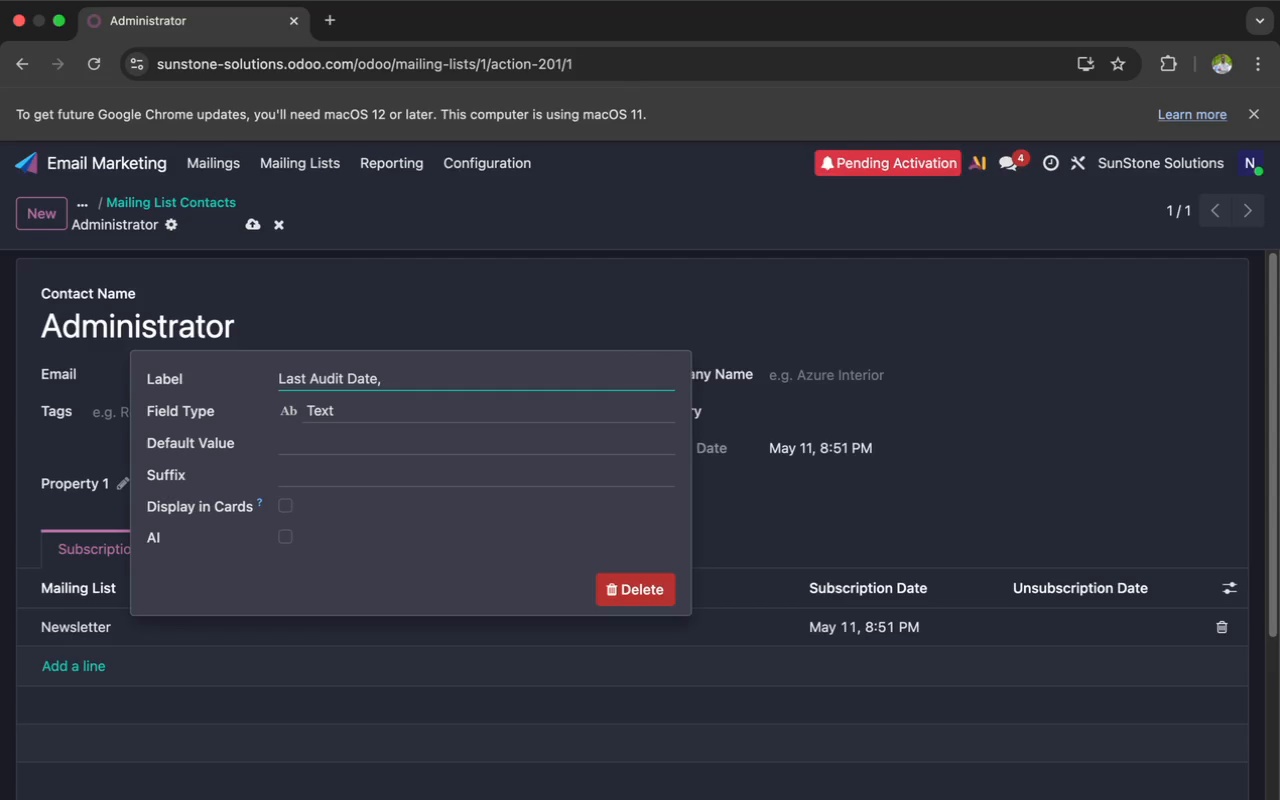 
key(Backspace)
 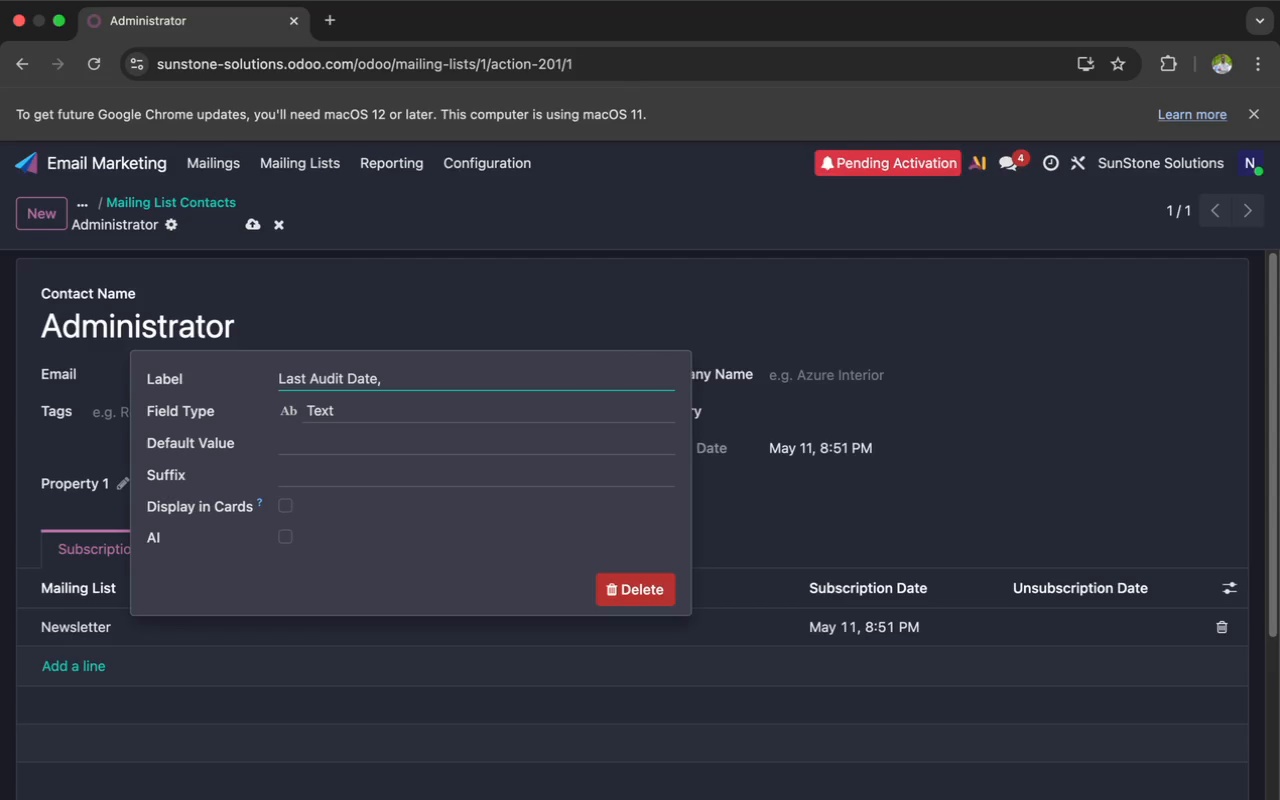 
key(Backspace)
 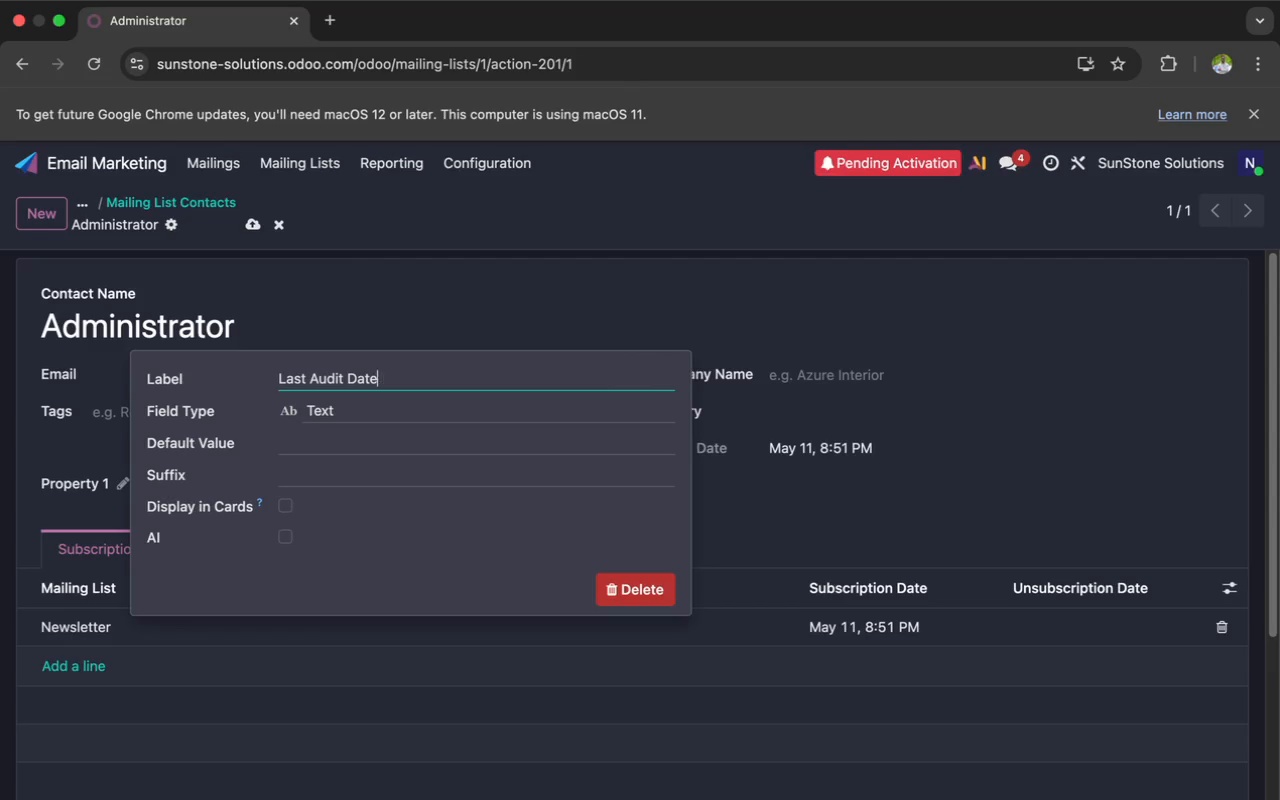 
key(Backspace)
 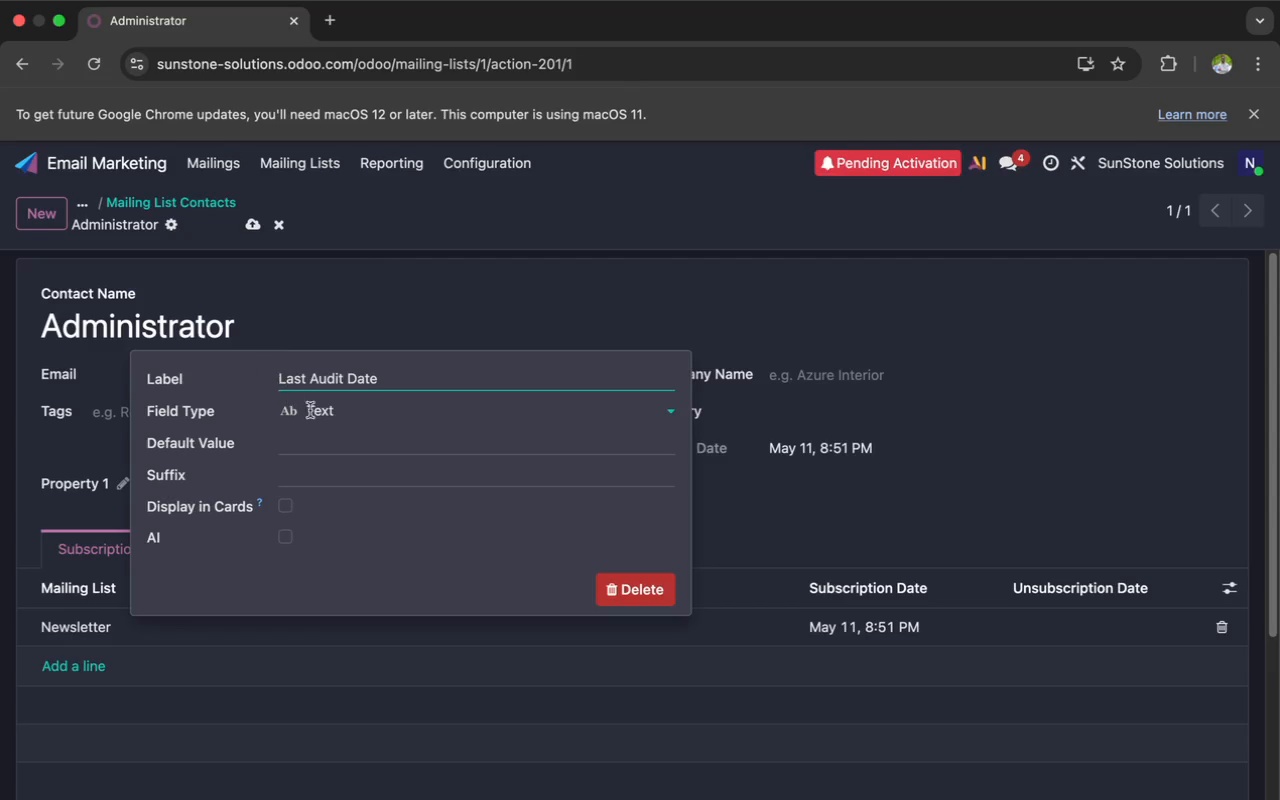 
left_click([315, 417])
 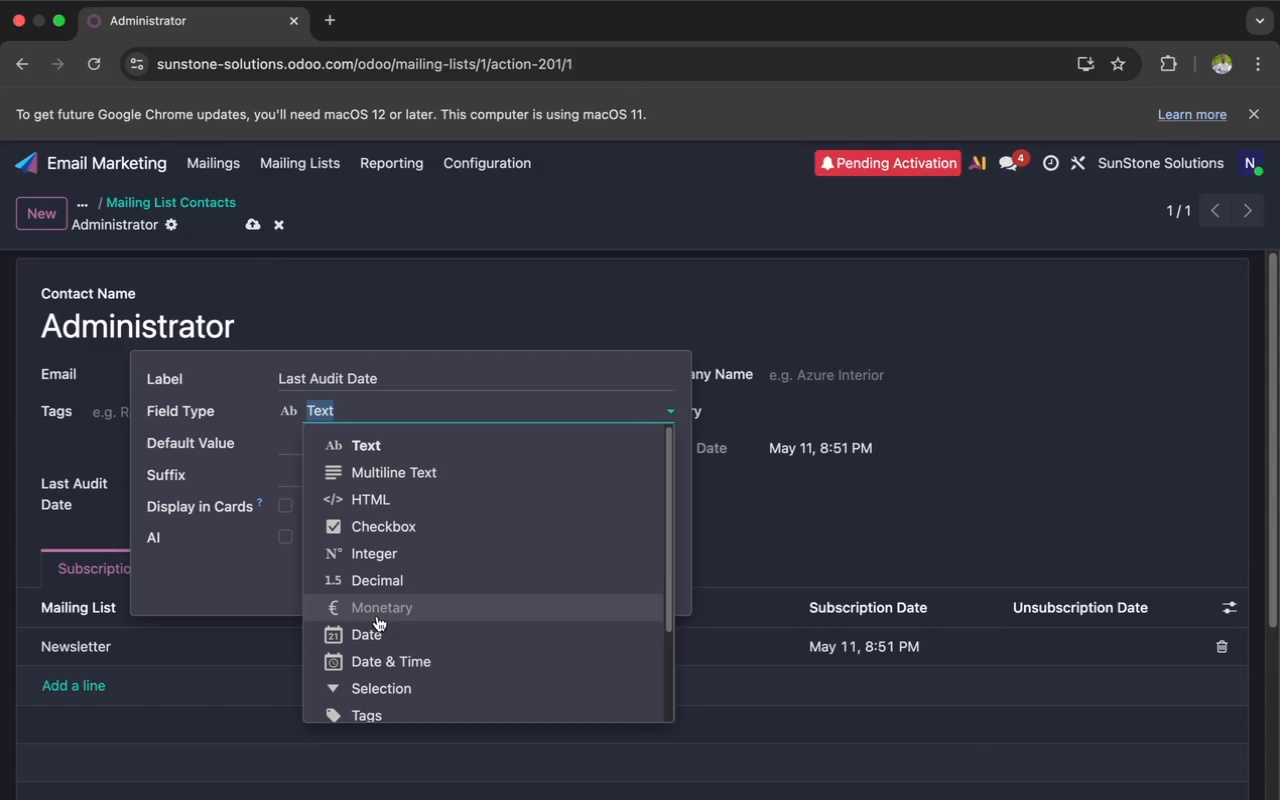 
left_click([373, 626])
 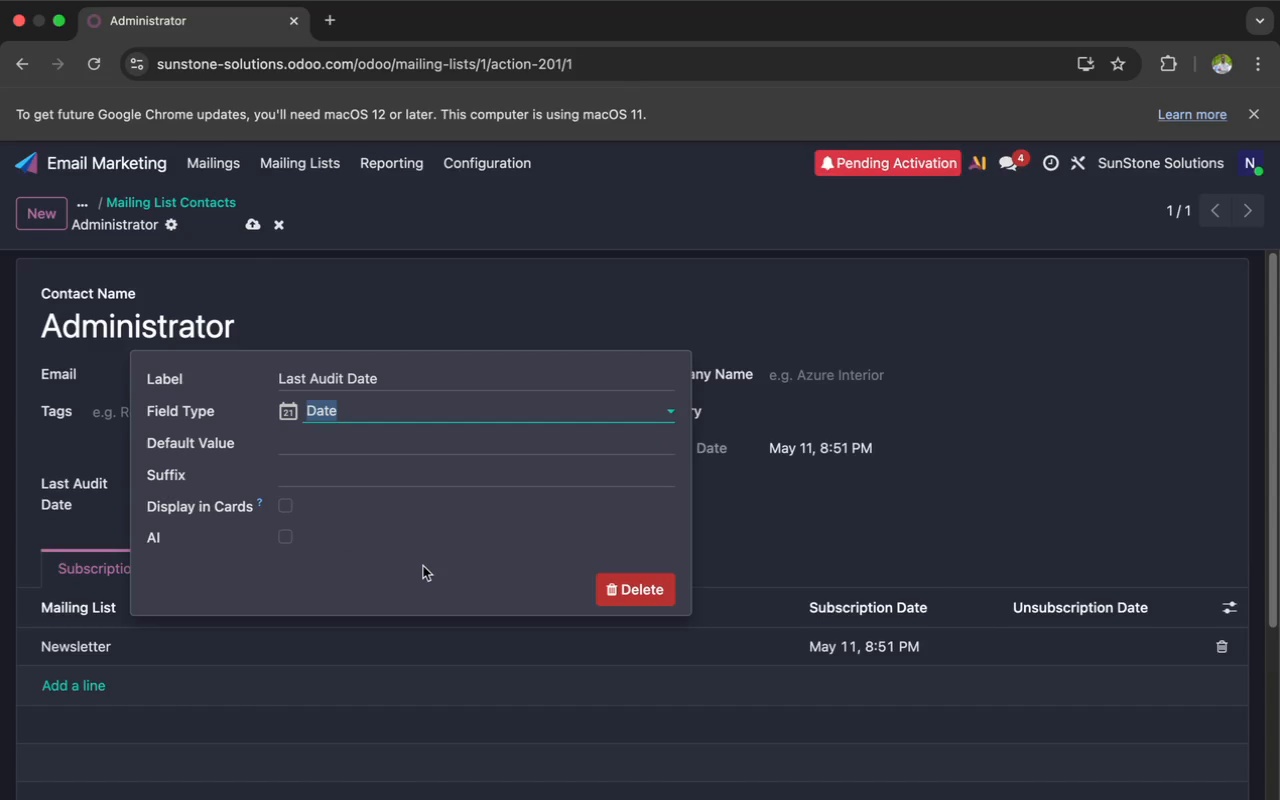 
key(Enter)
 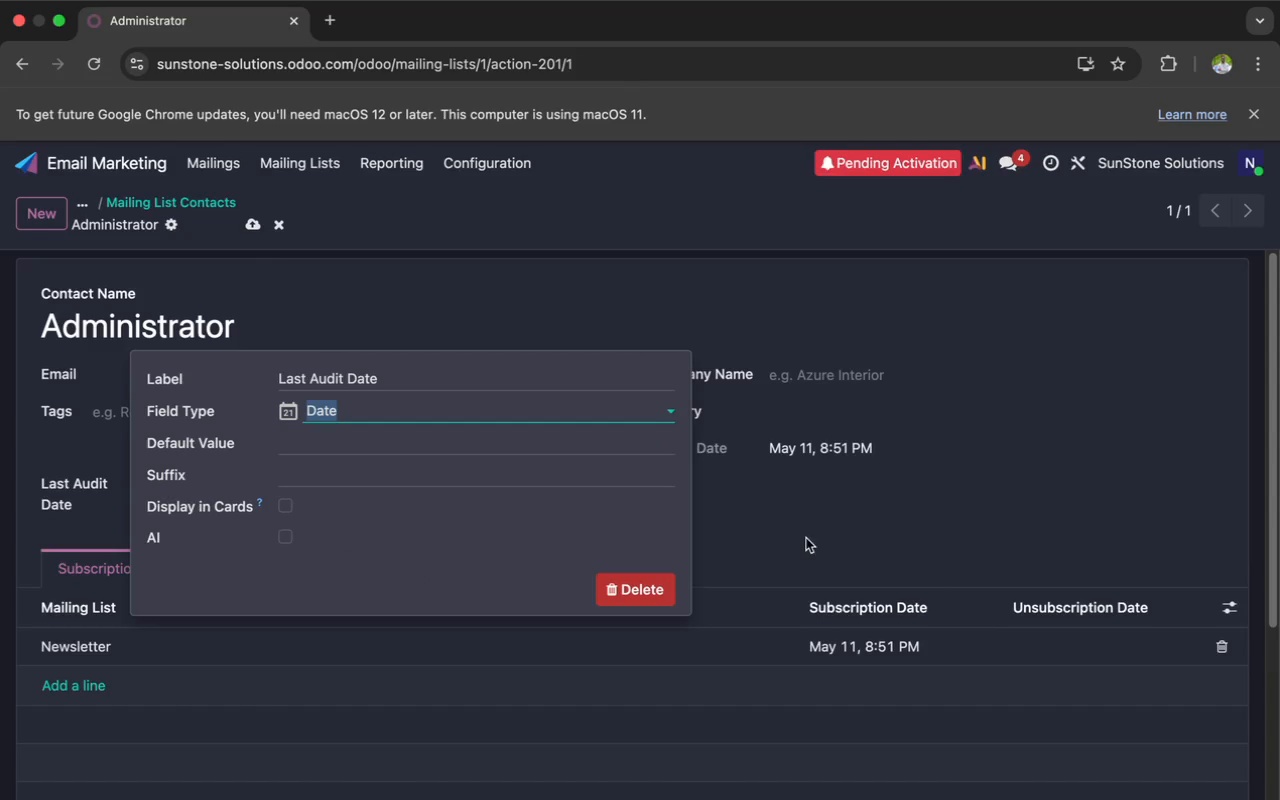 
left_click([808, 544])
 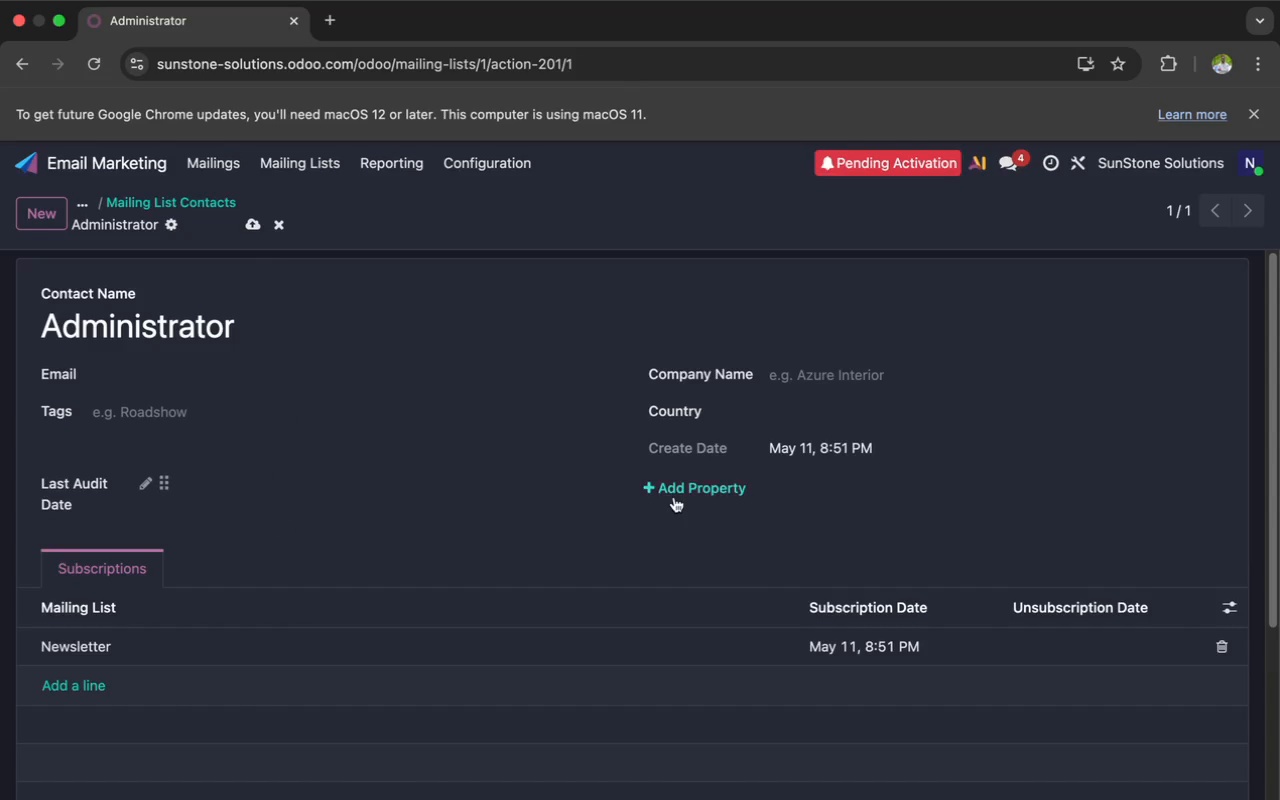 
left_click([674, 495])
 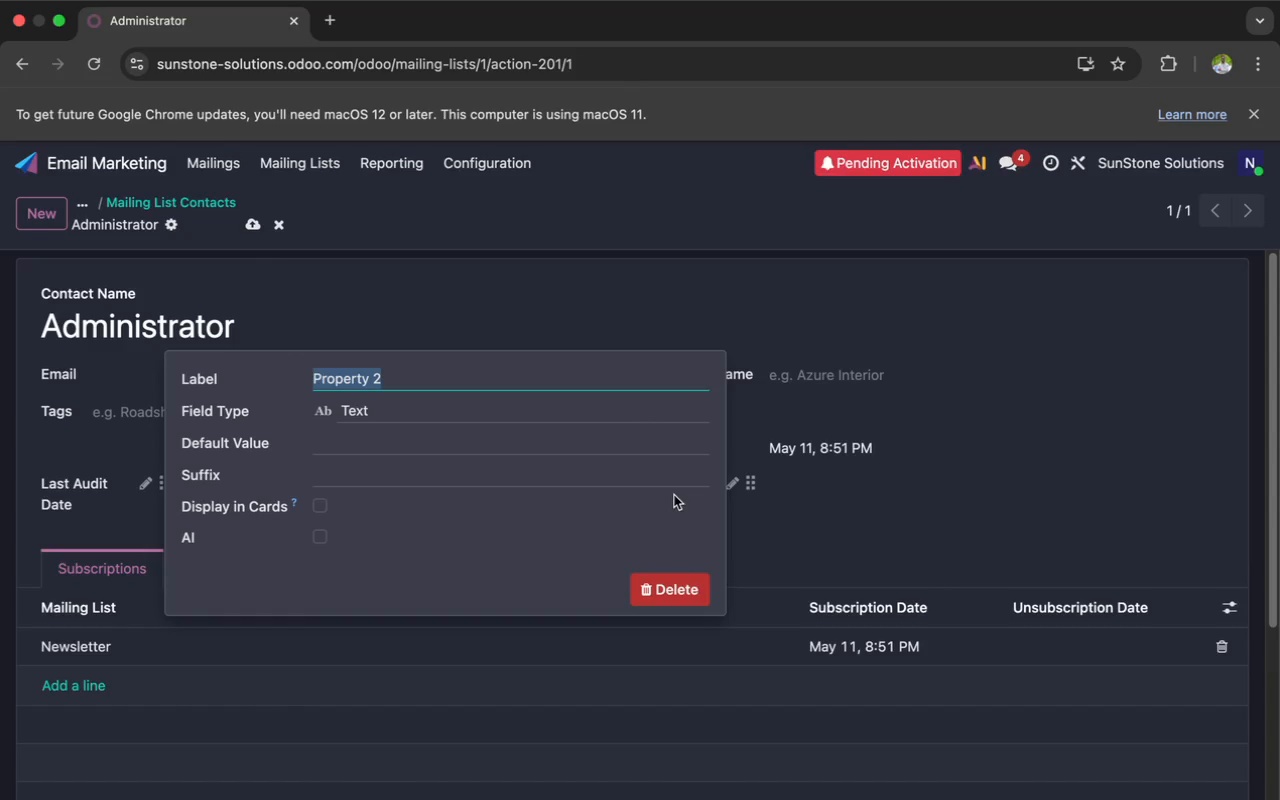 
key(Meta+V)
 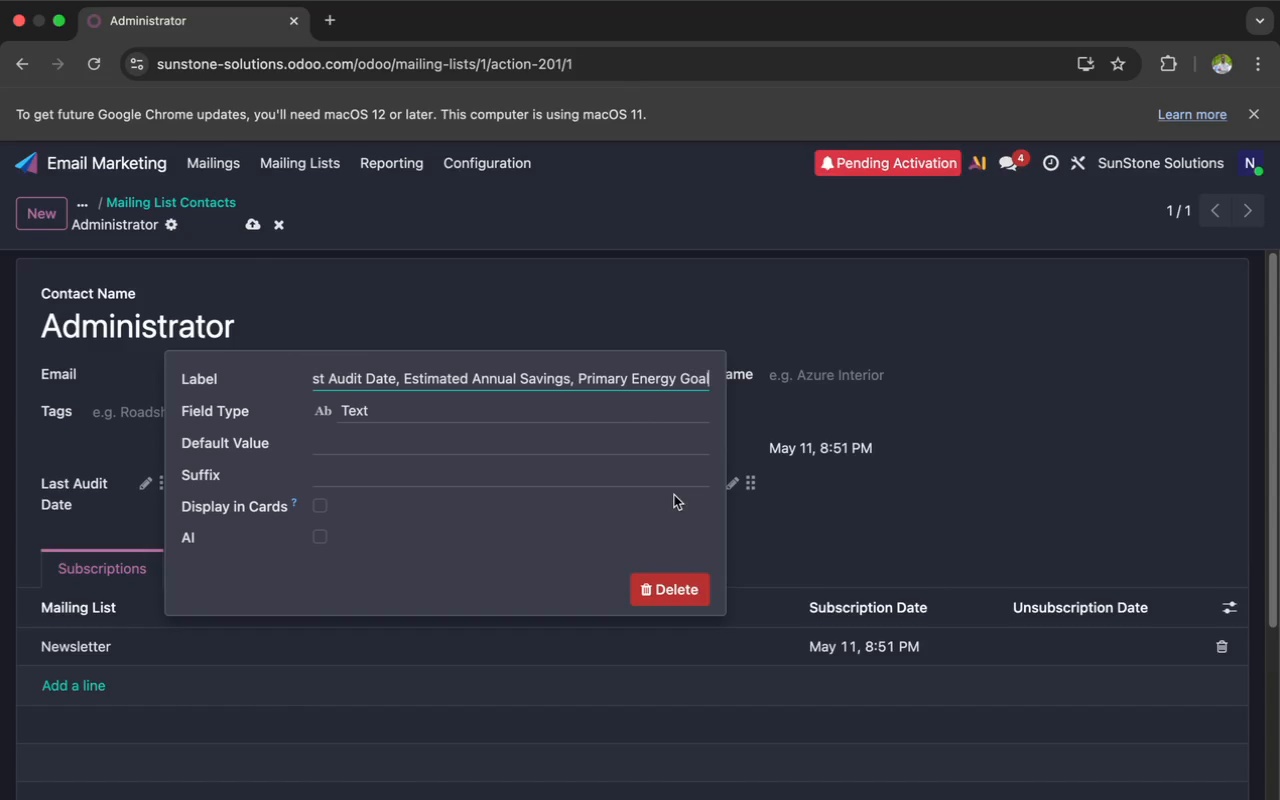 
hold_key(key=Backspace, duration=1.5)
 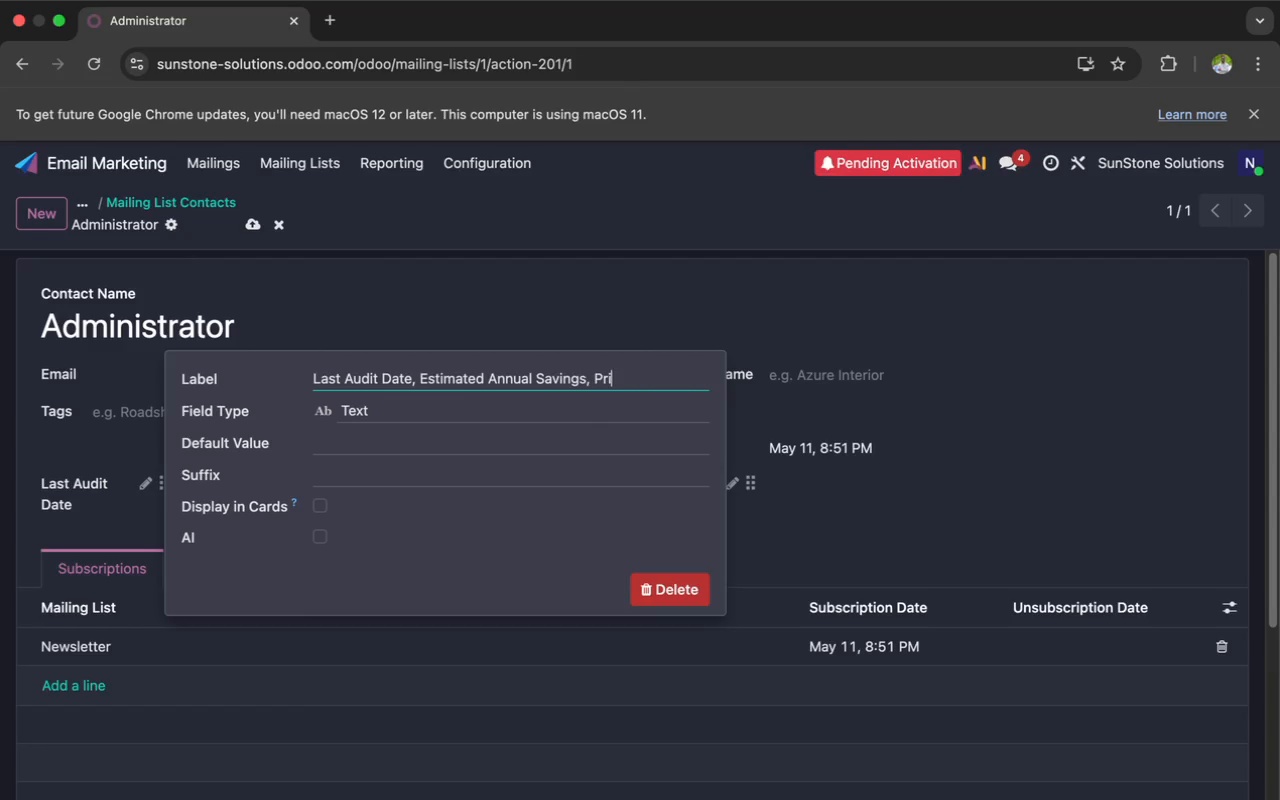 
key(Backspace)
 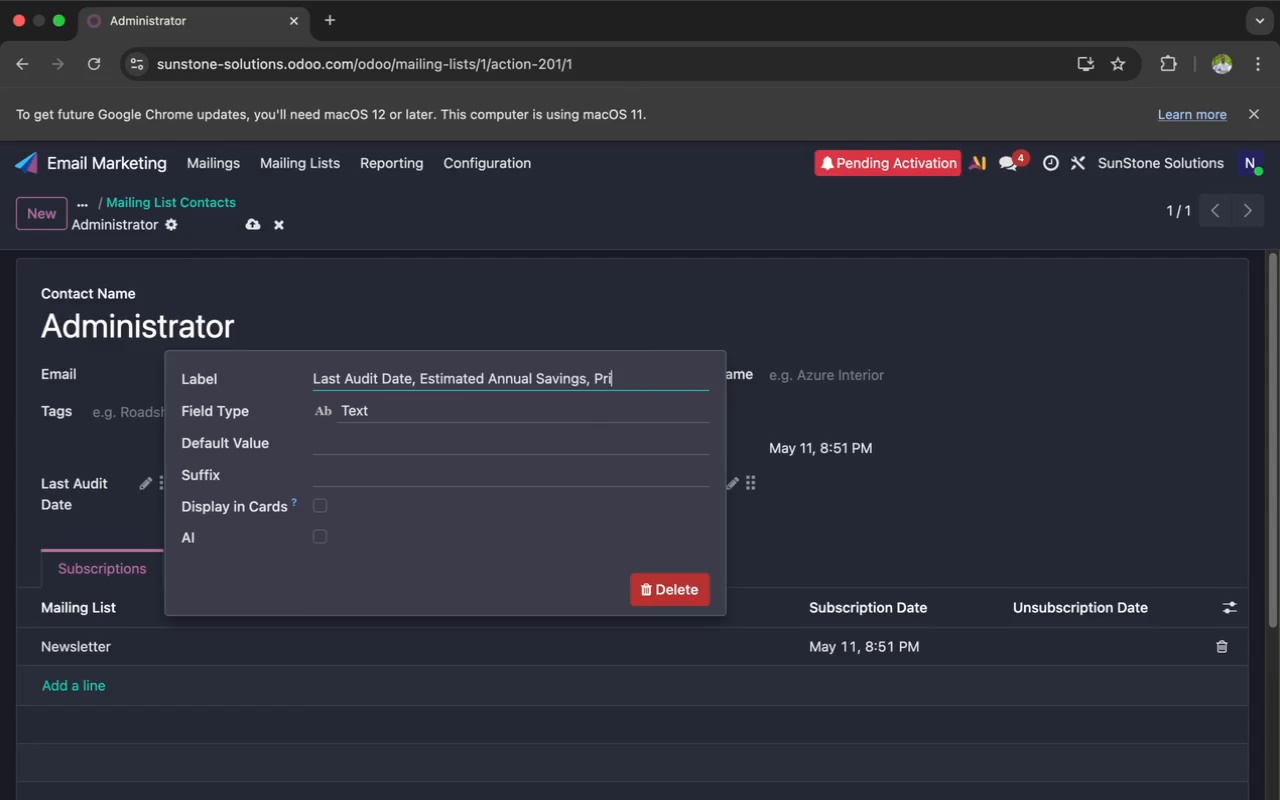 
key(Backspace)
 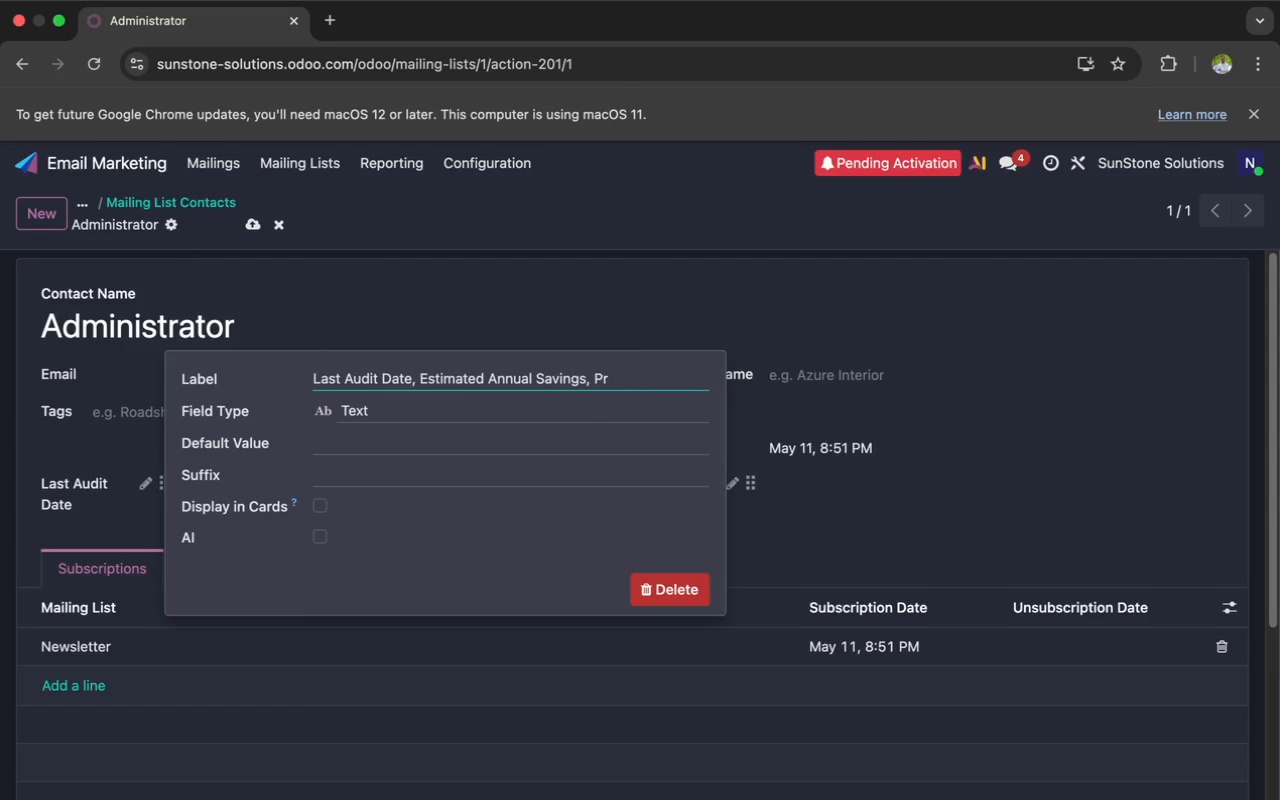 
key(Backspace)
 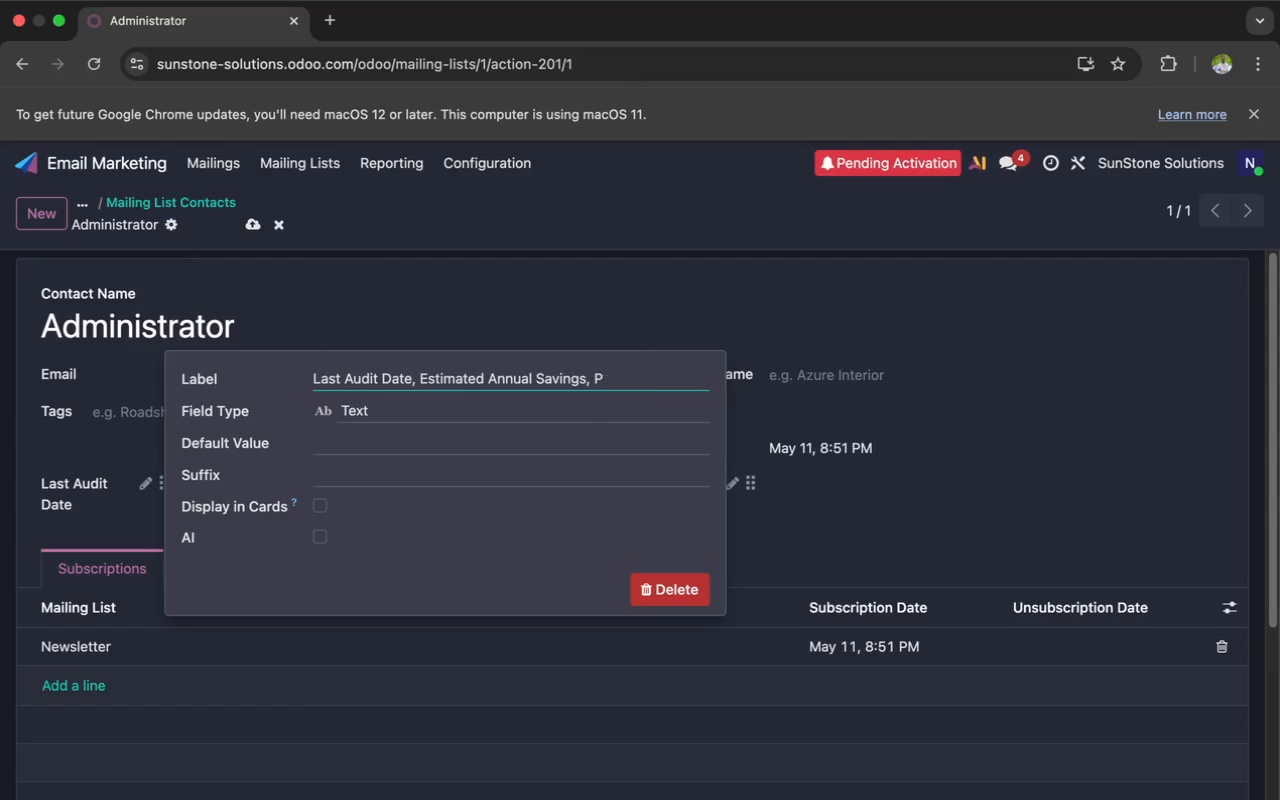 
key(Backspace)
 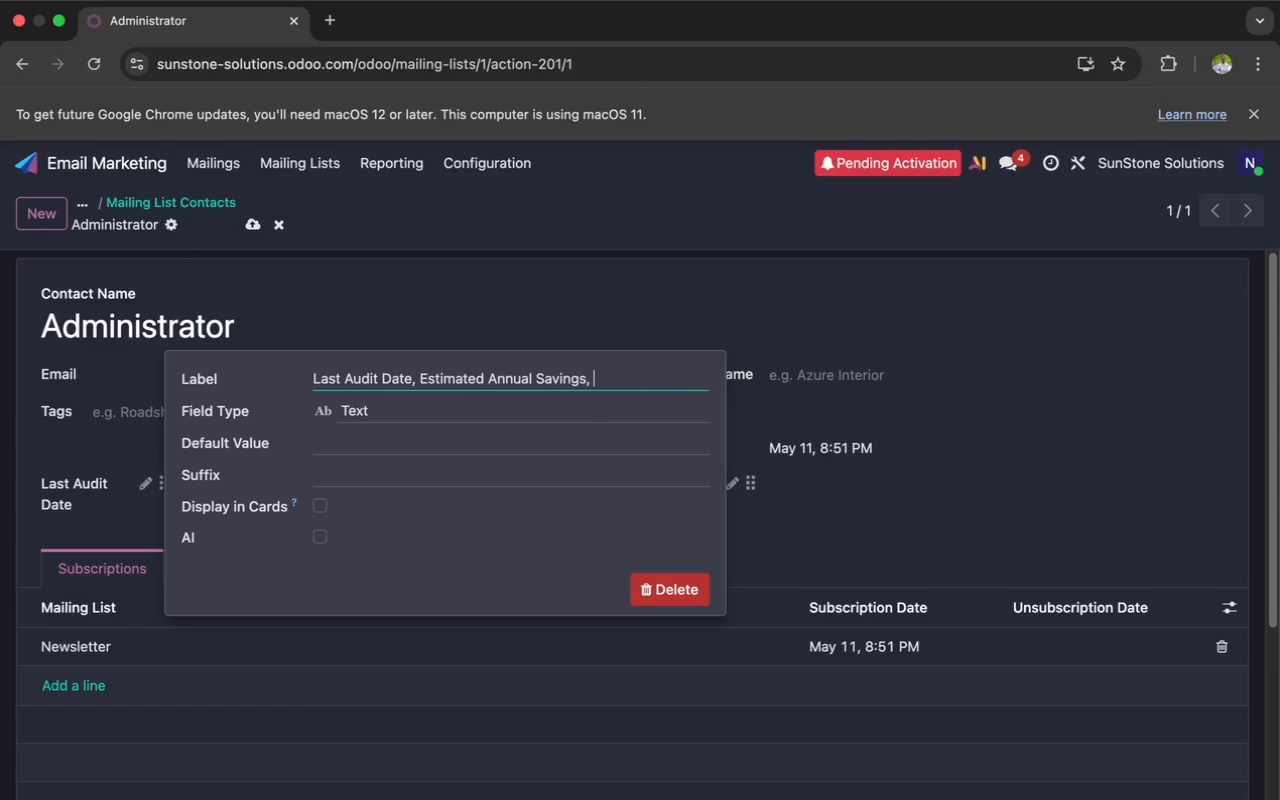 
key(Backspace)
 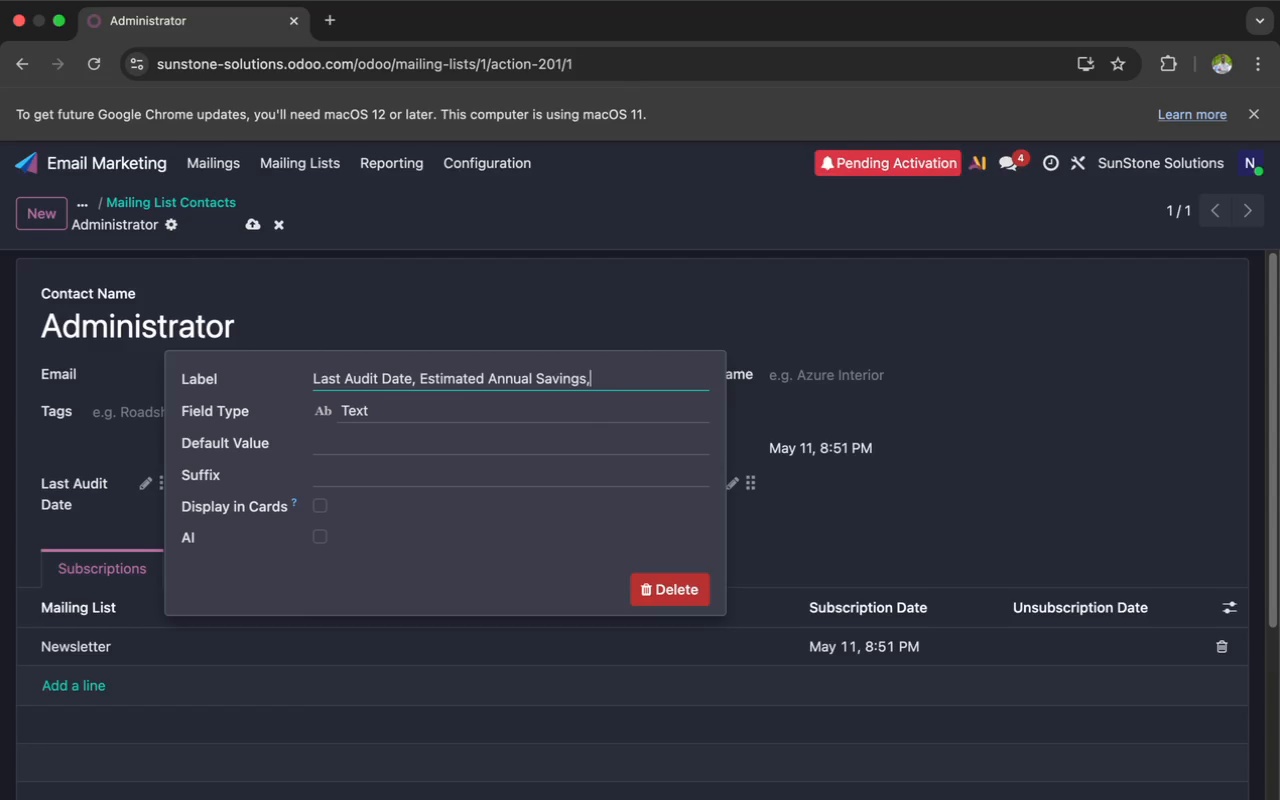 
key(Backspace)
 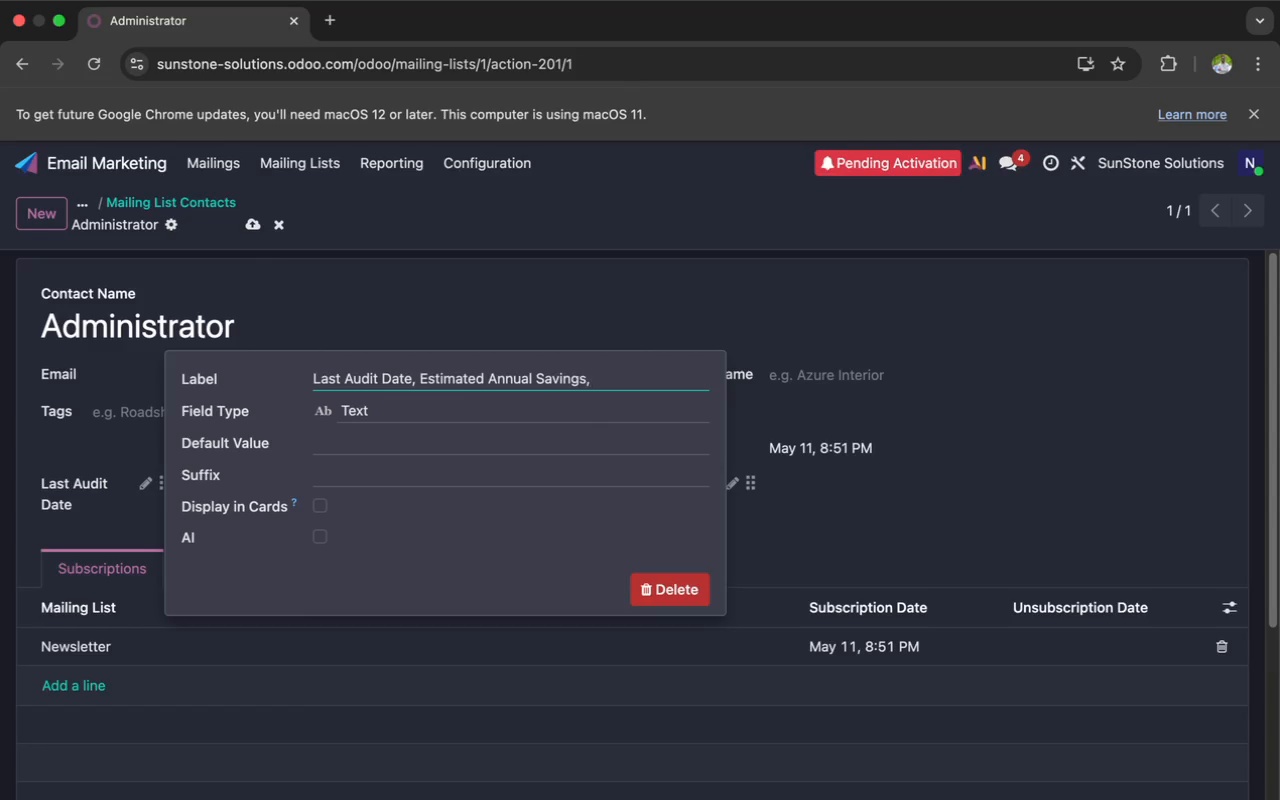 
key(Backspace)
 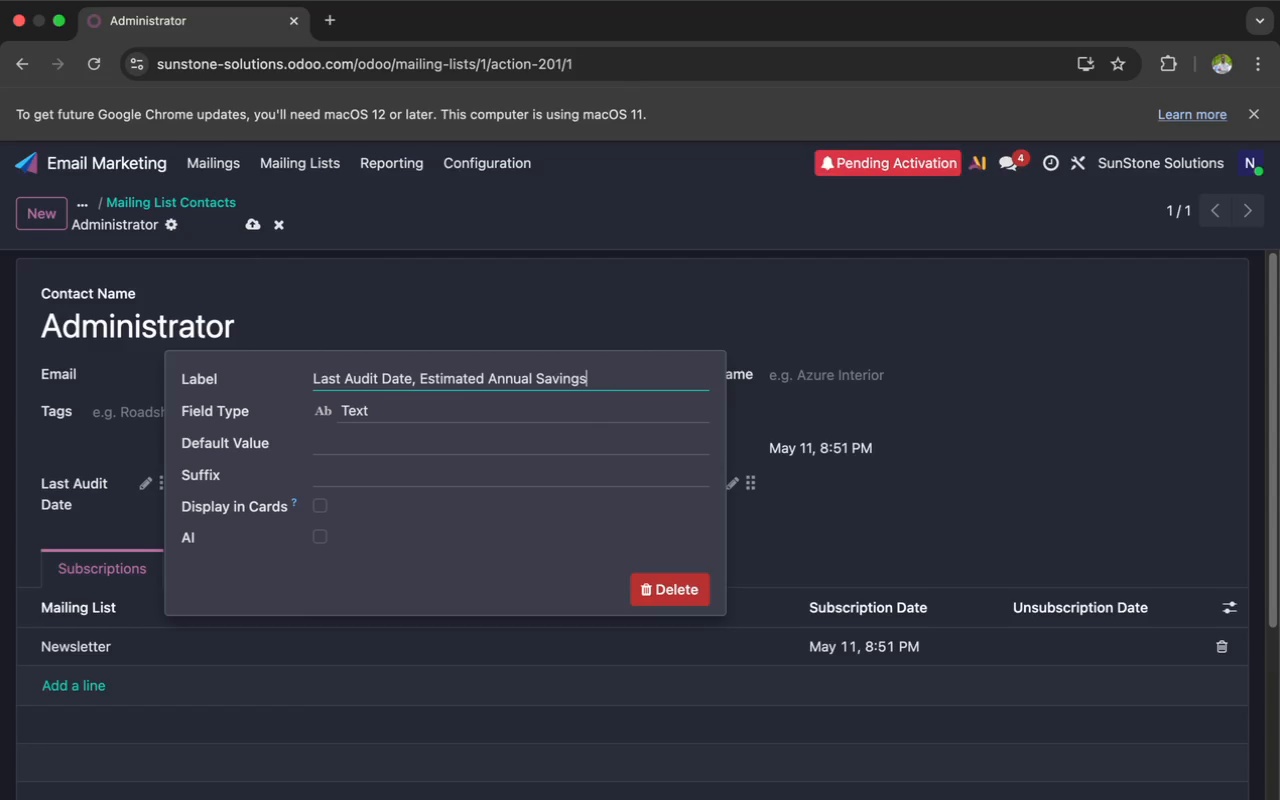 
hold_key(key=ArrowLeft, duration=1.51)
 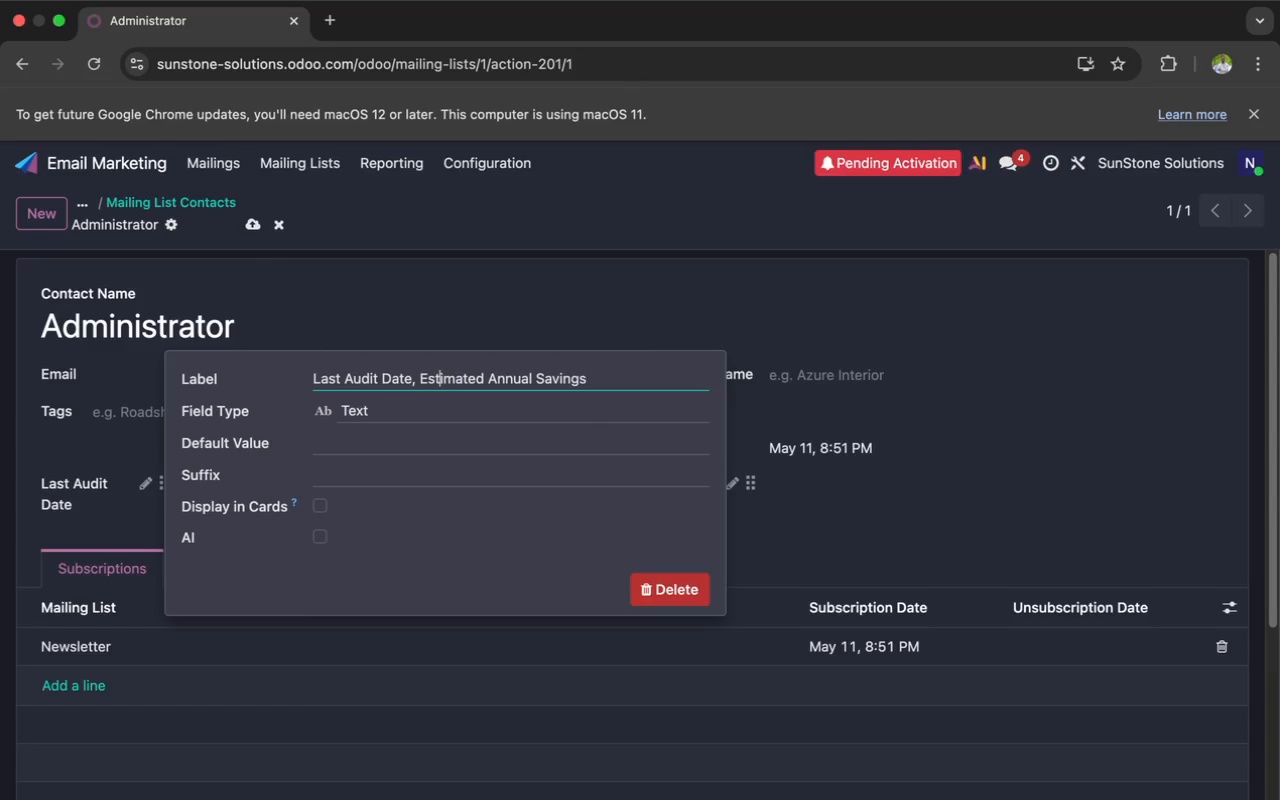 
hold_key(key=ArrowLeft, duration=0.73)
 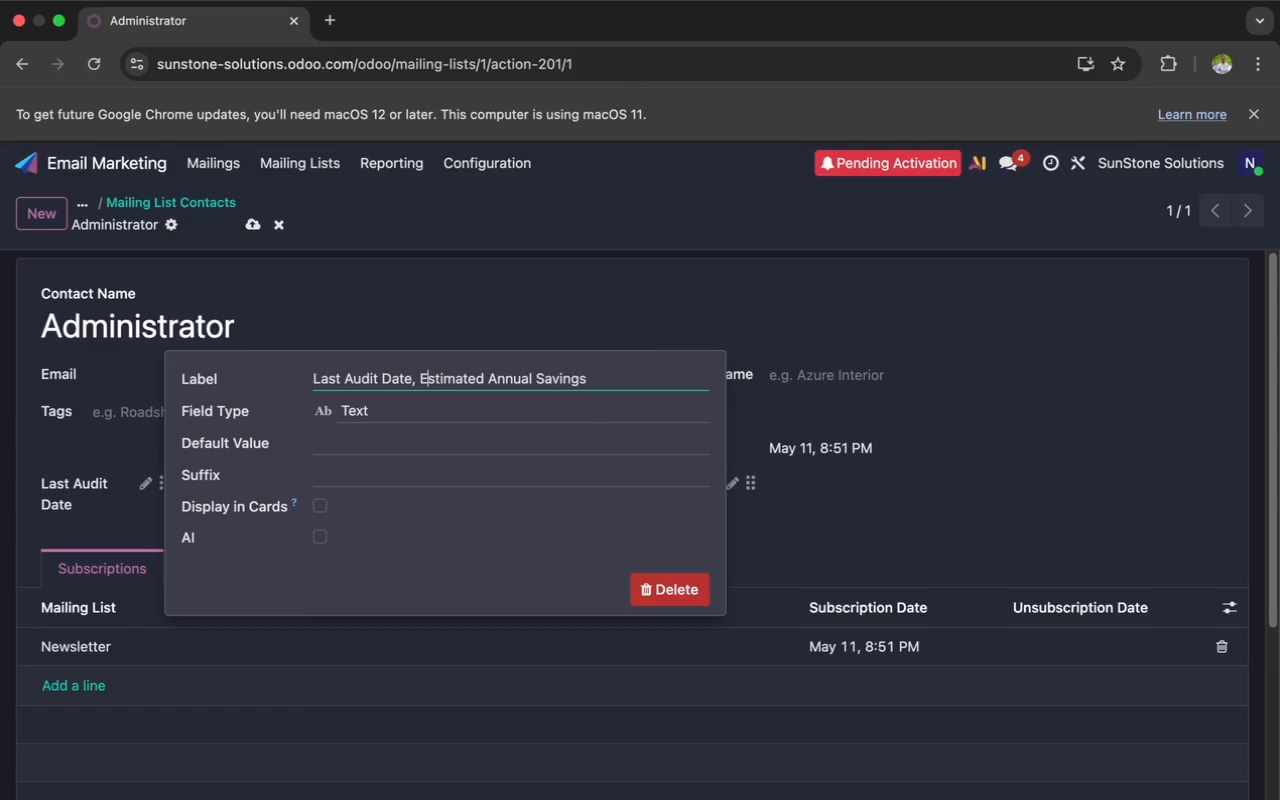 
key(ArrowLeft)
 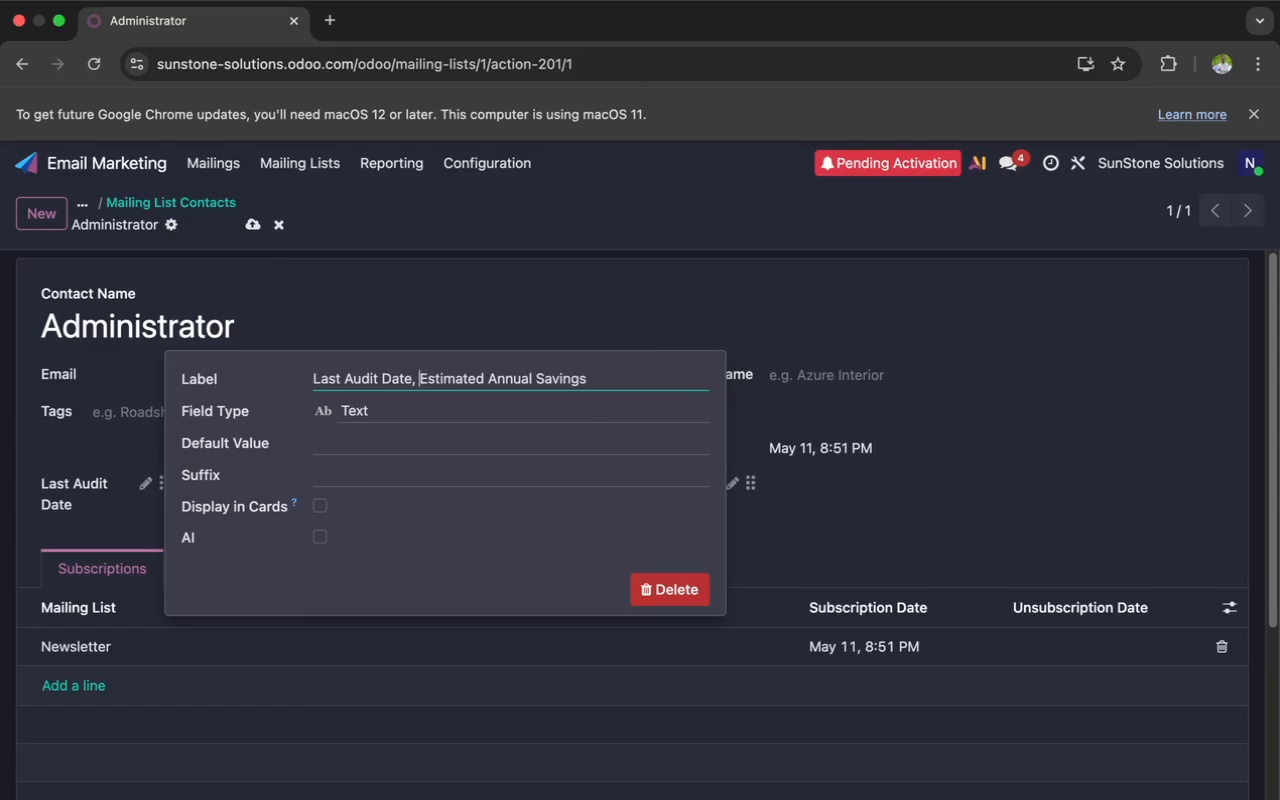 
key(ArrowLeft)
 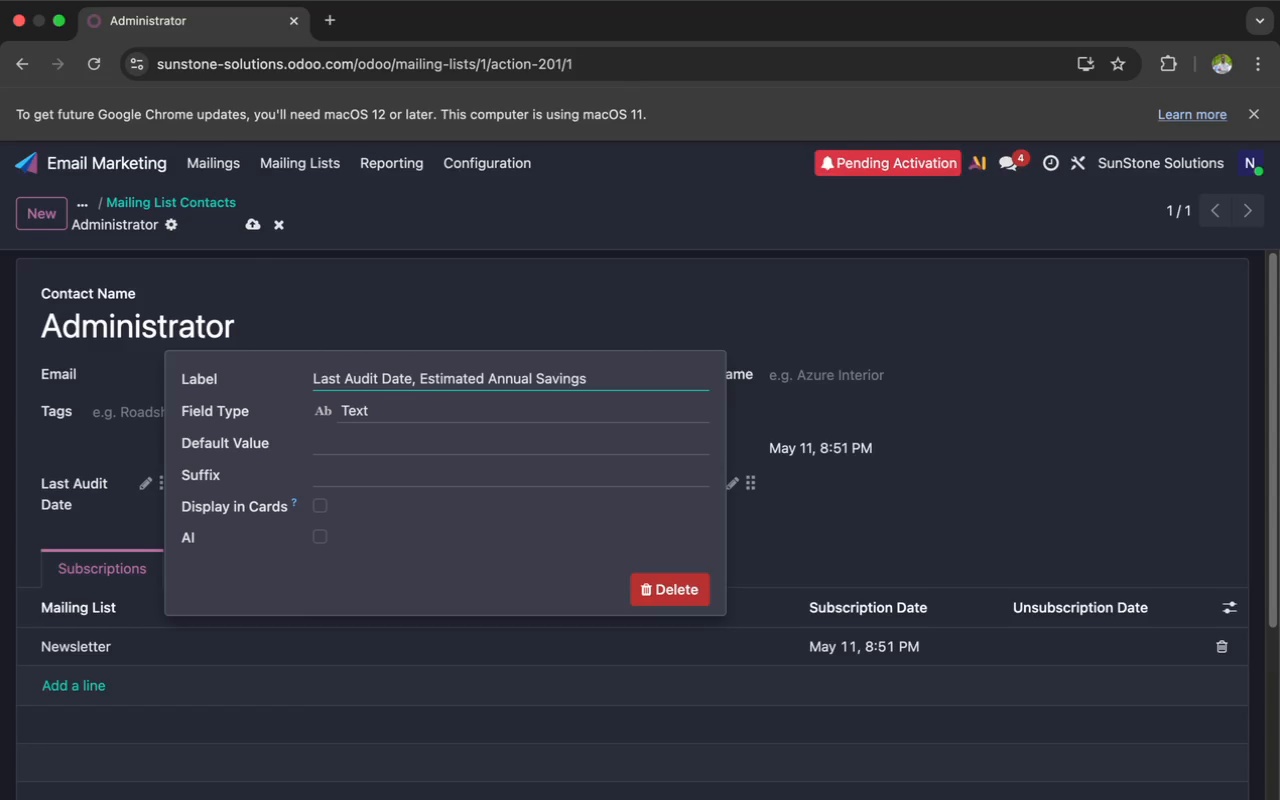 
hold_key(key=Backspace, duration=1.5)
 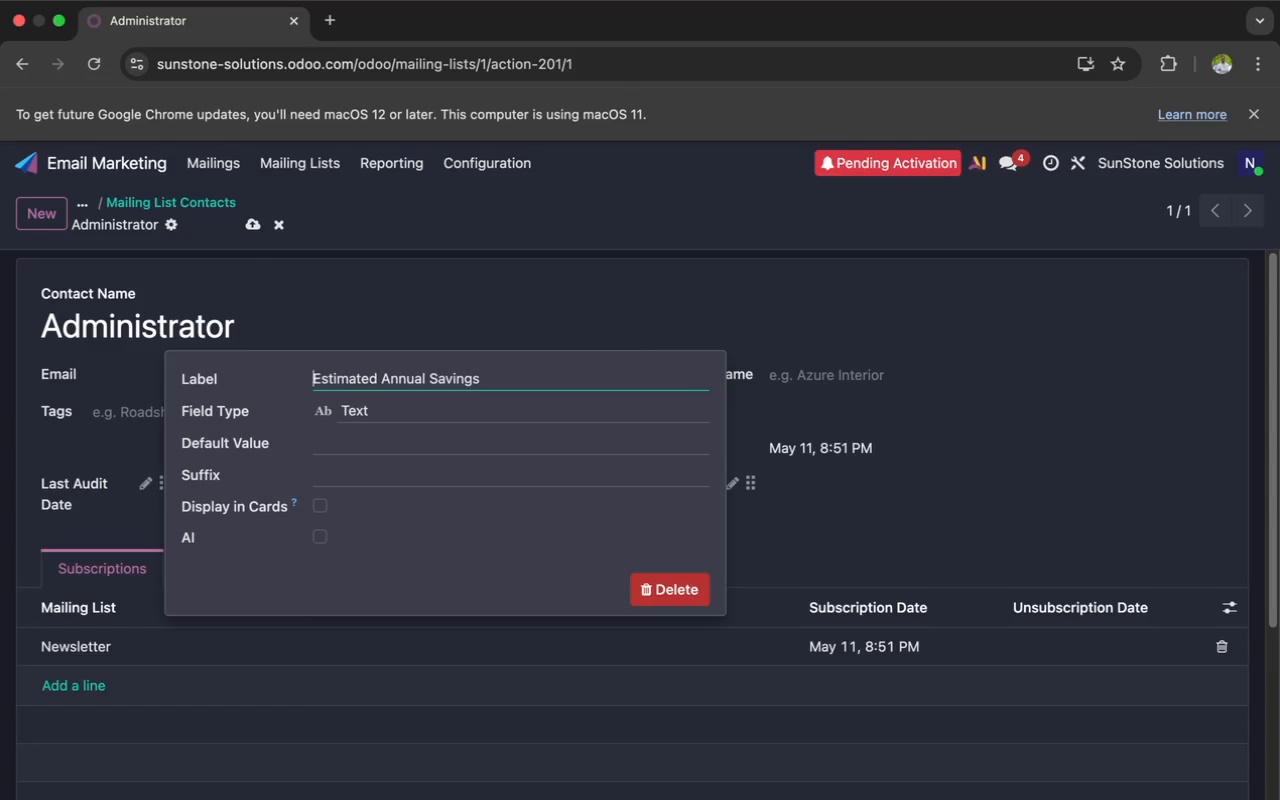 
hold_key(key=Backspace, duration=0.58)
 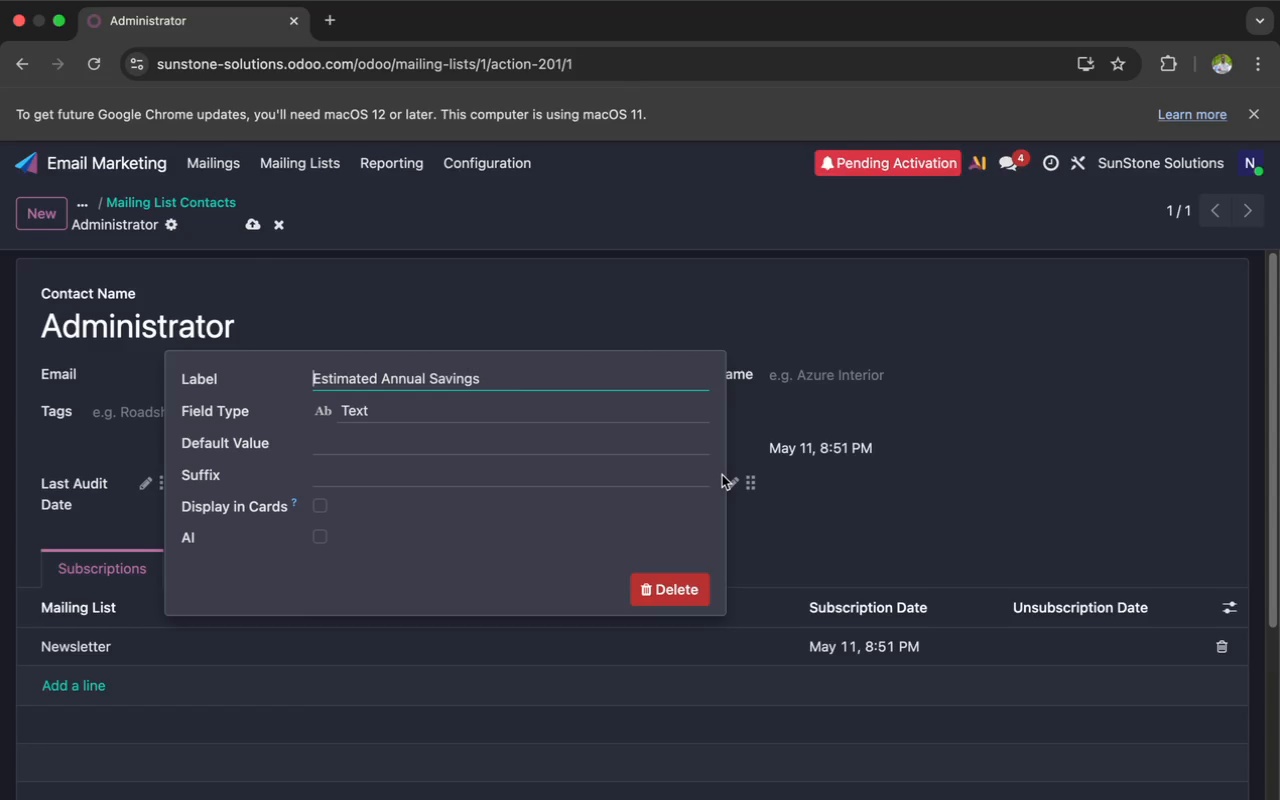 
key(Enter)
 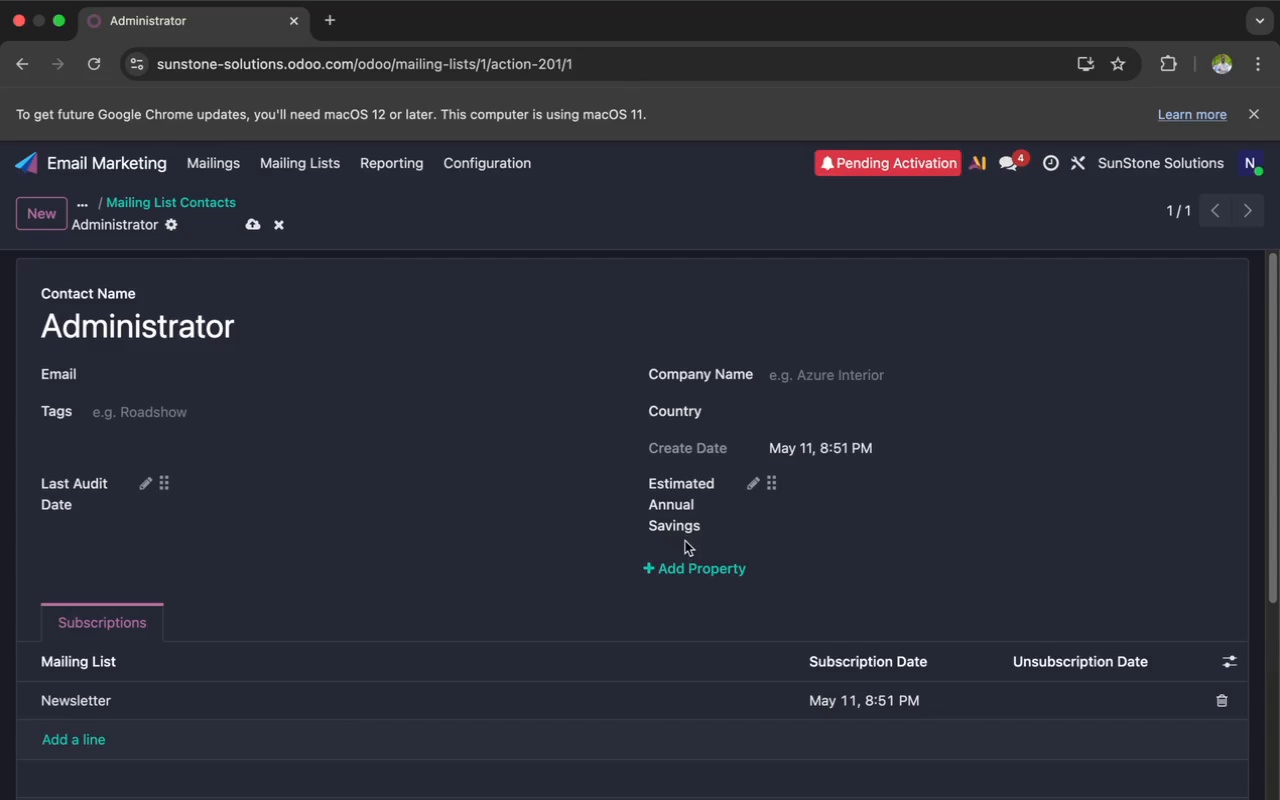 
left_click([674, 569])
 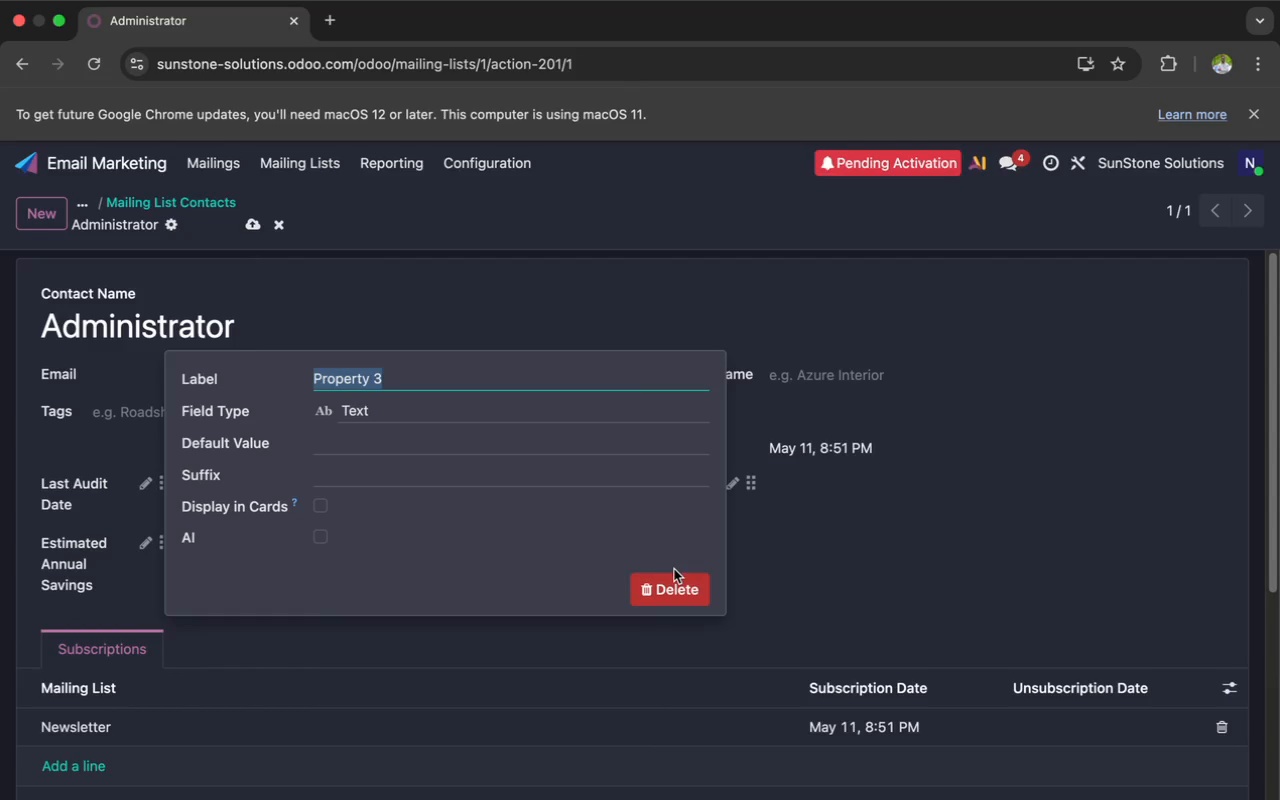 
key(Meta+V)
 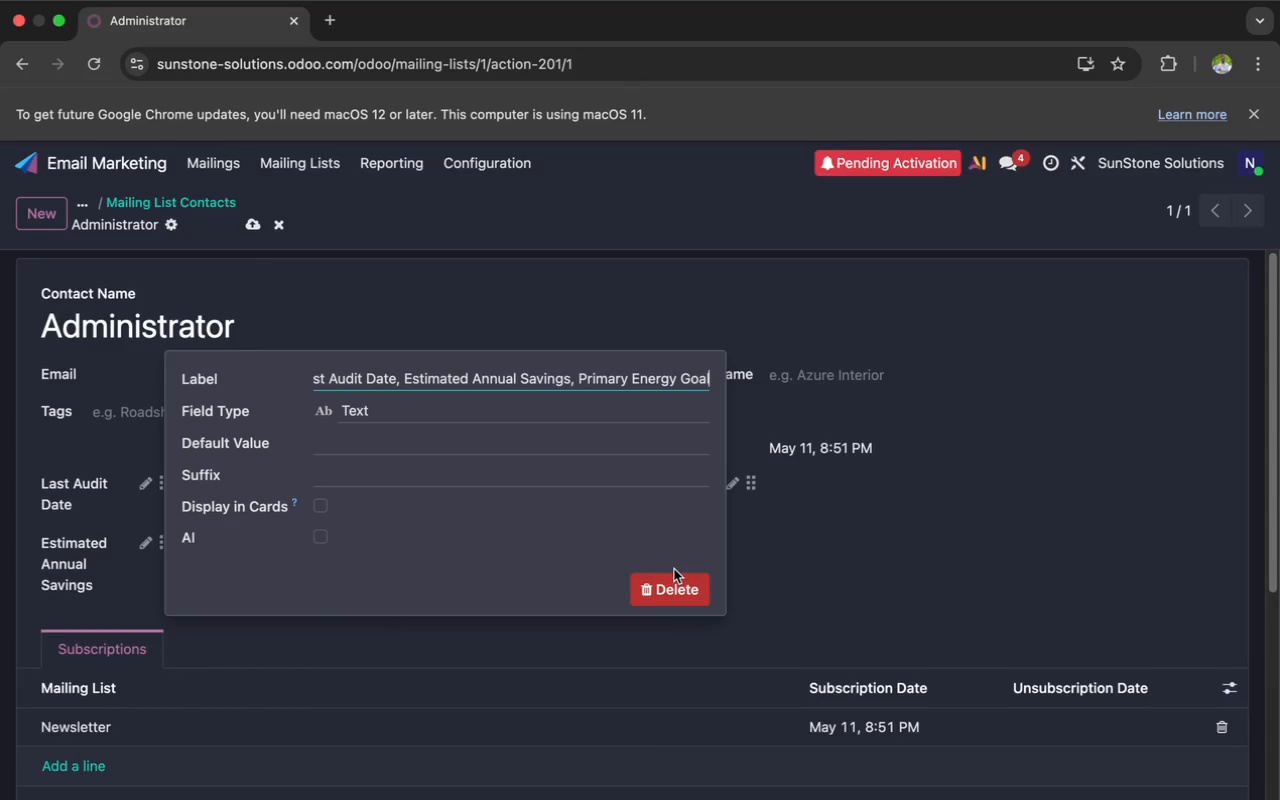 
hold_key(key=ArrowLeft, duration=1.35)
 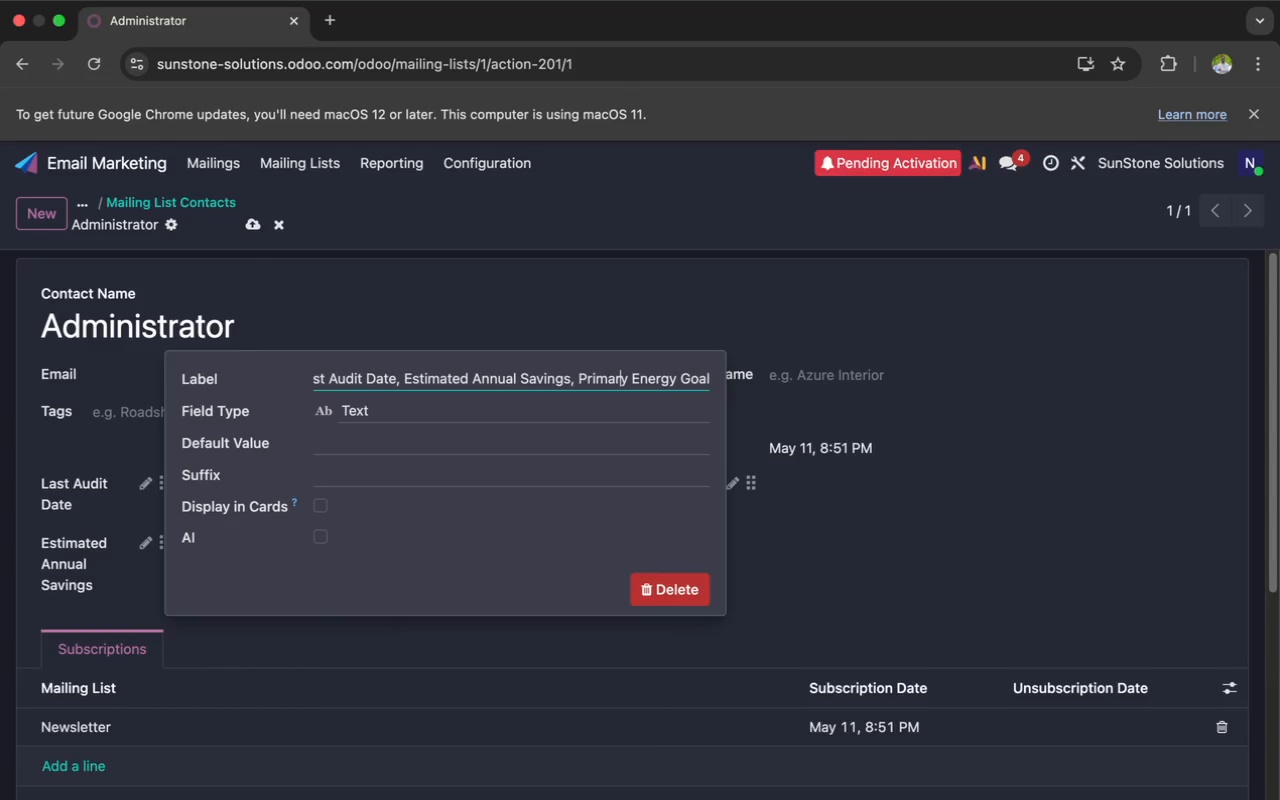 
key(ArrowLeft)
 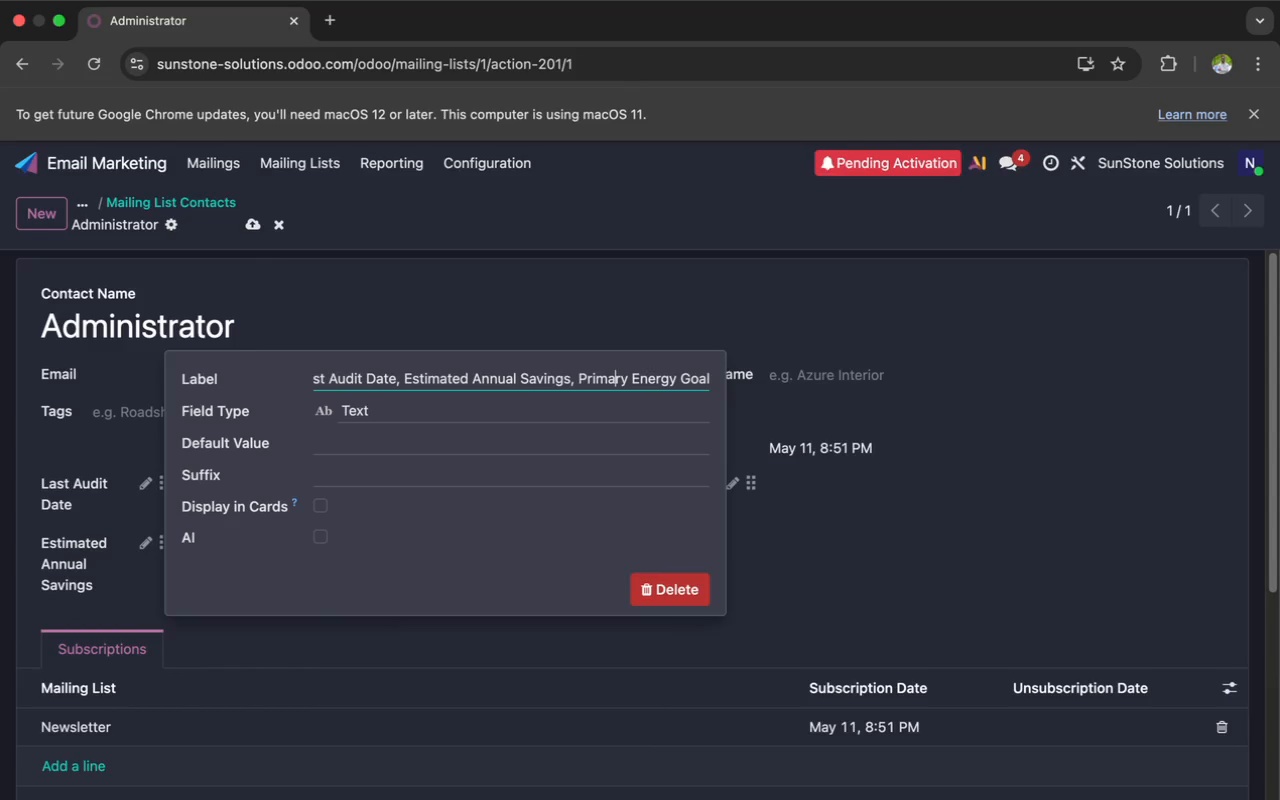 
key(ArrowLeft)
 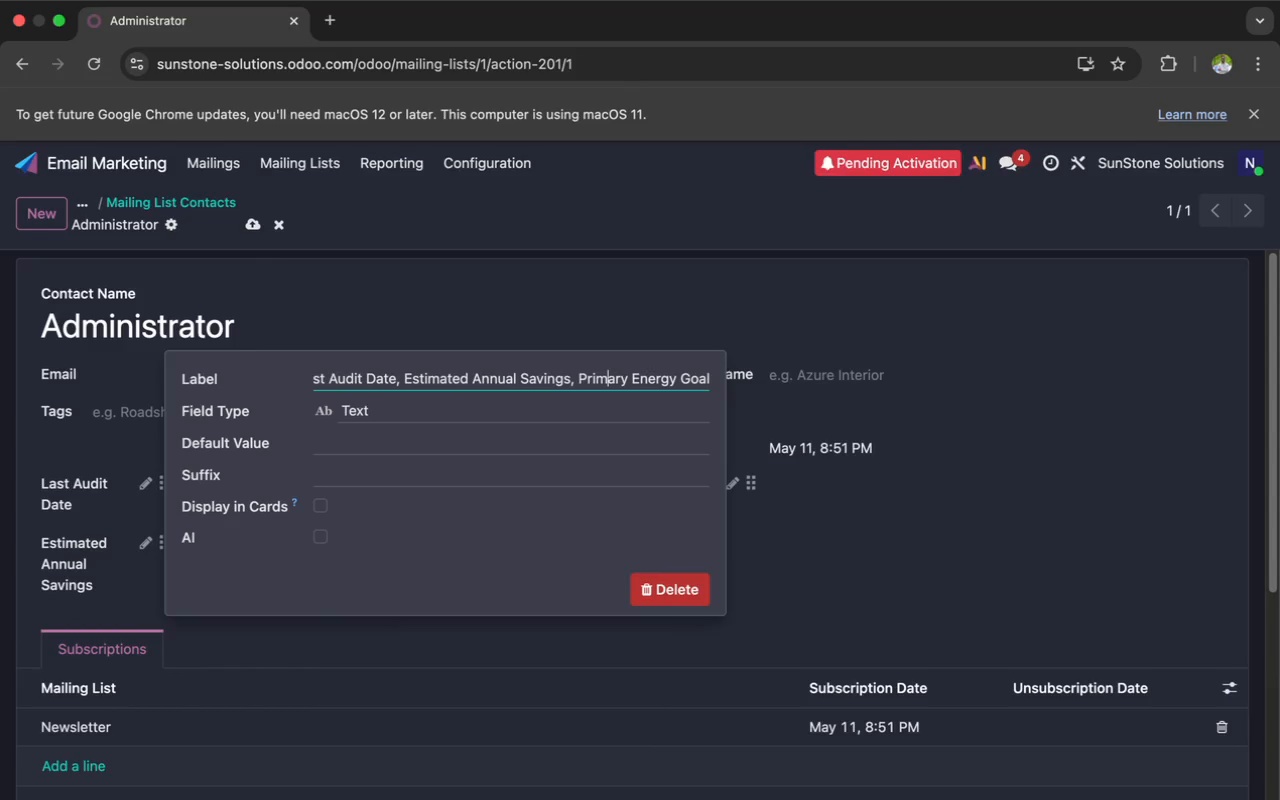 
key(ArrowLeft)
 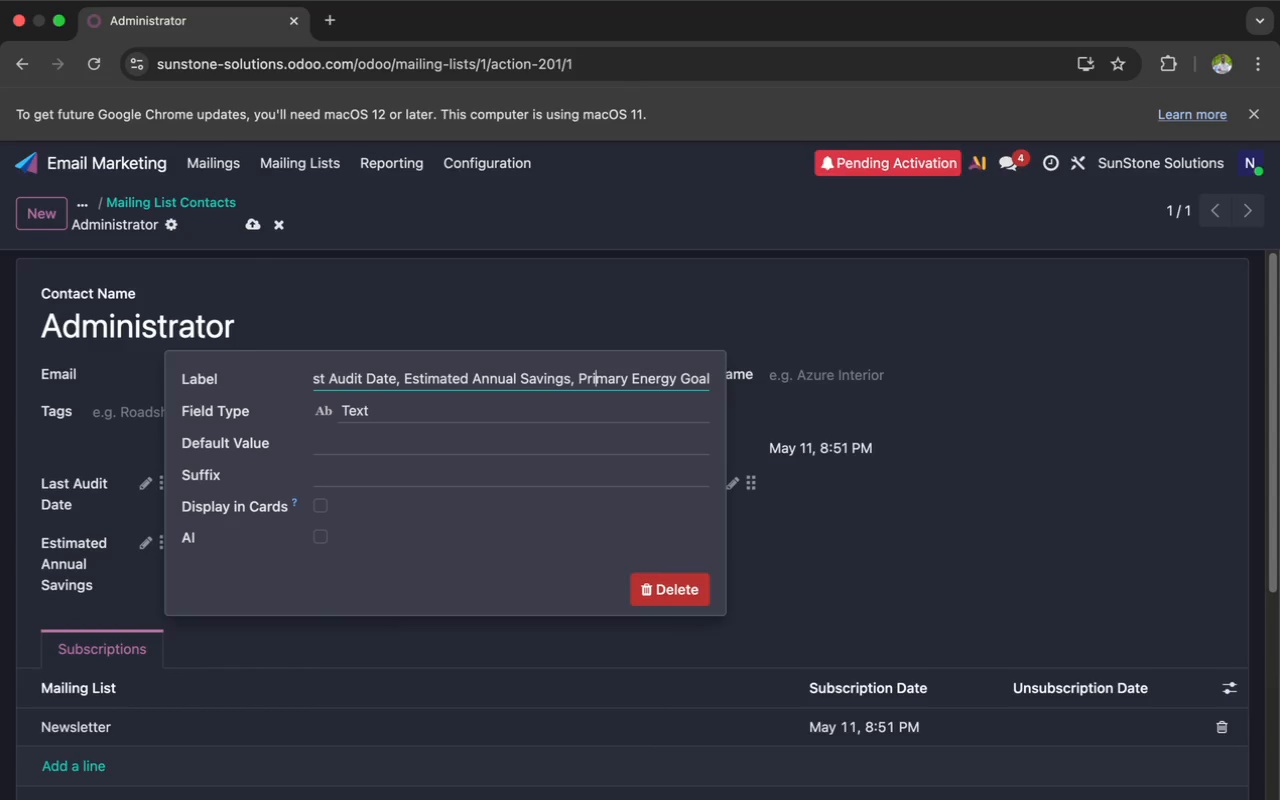 
key(ArrowLeft)
 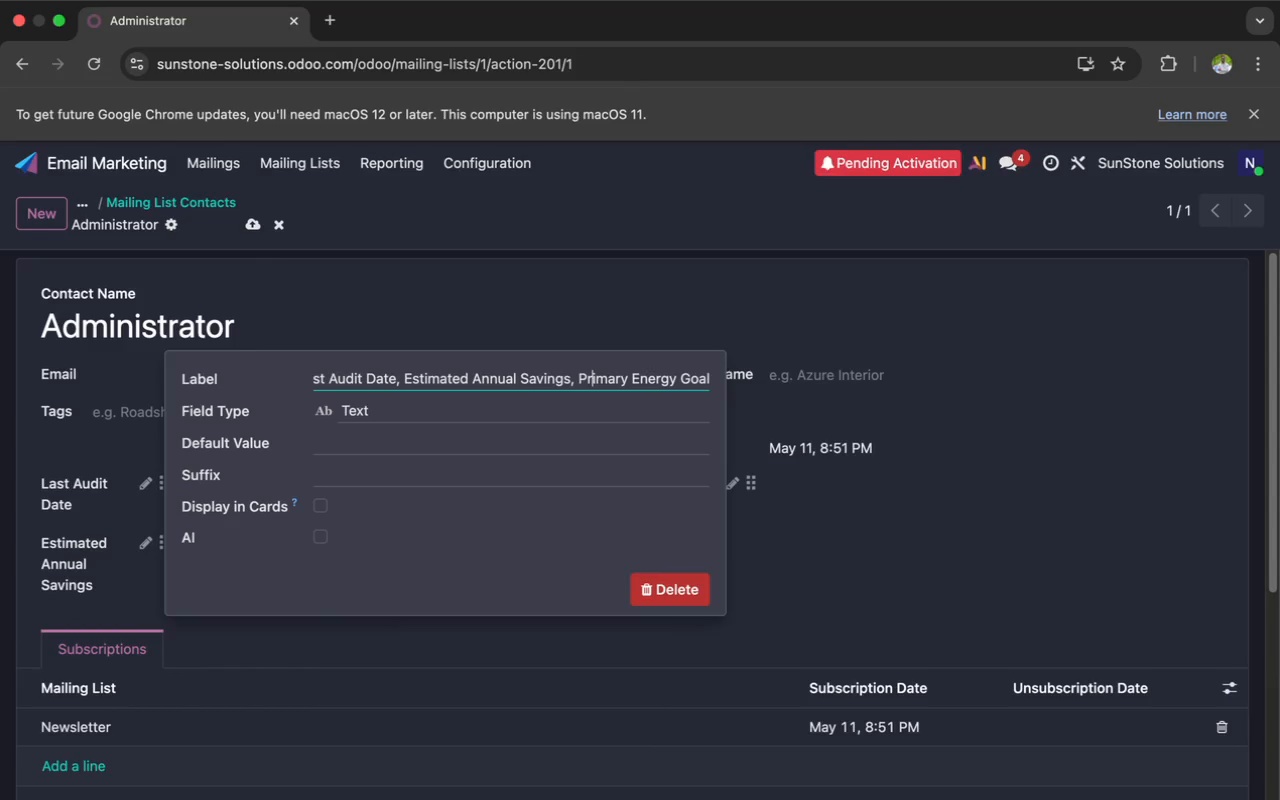 
key(ArrowLeft)
 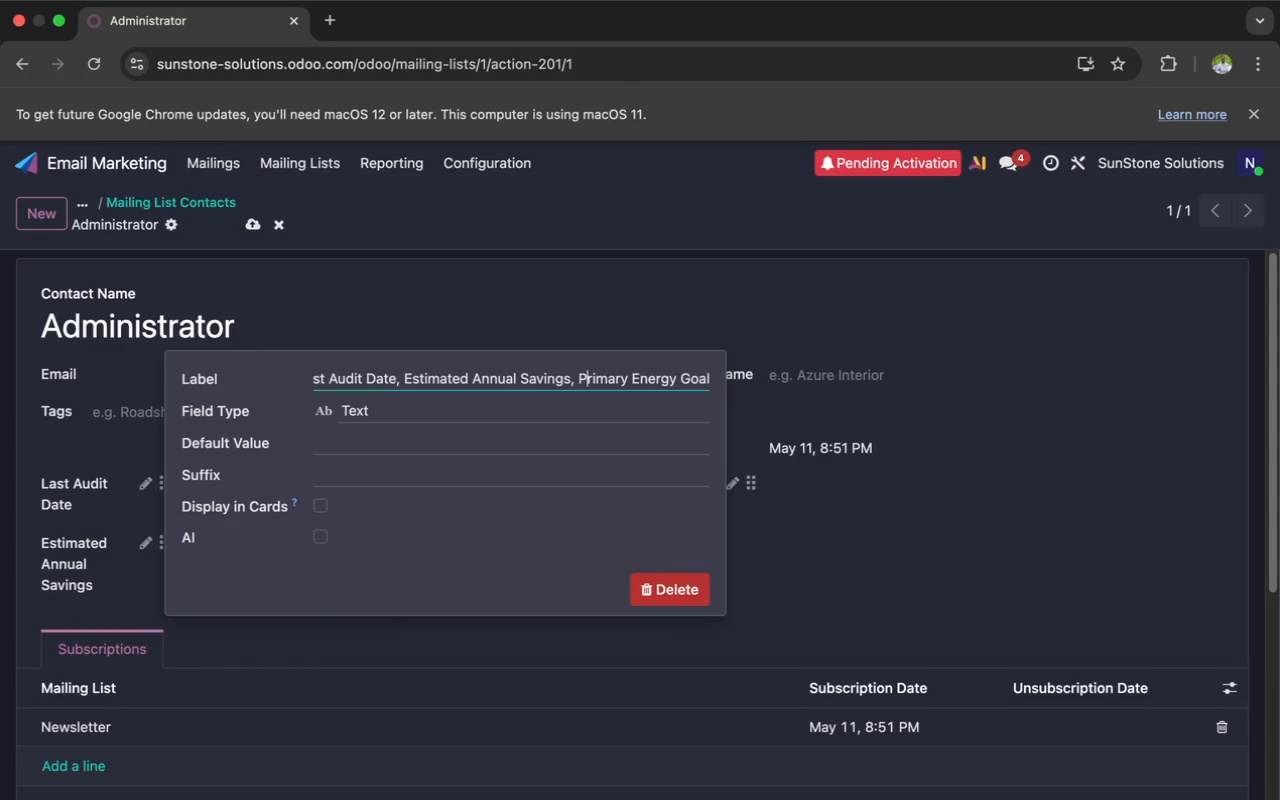 
key(ArrowLeft)
 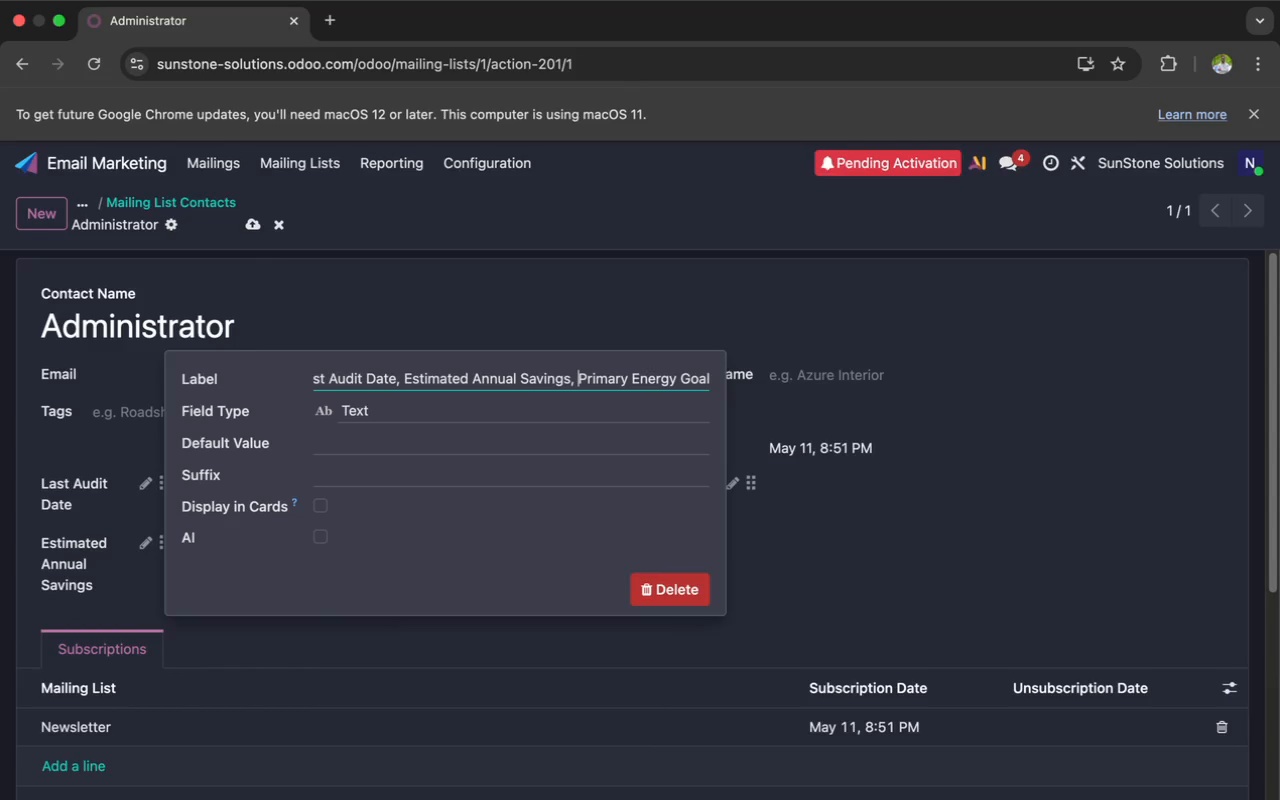 
key(ArrowLeft)
 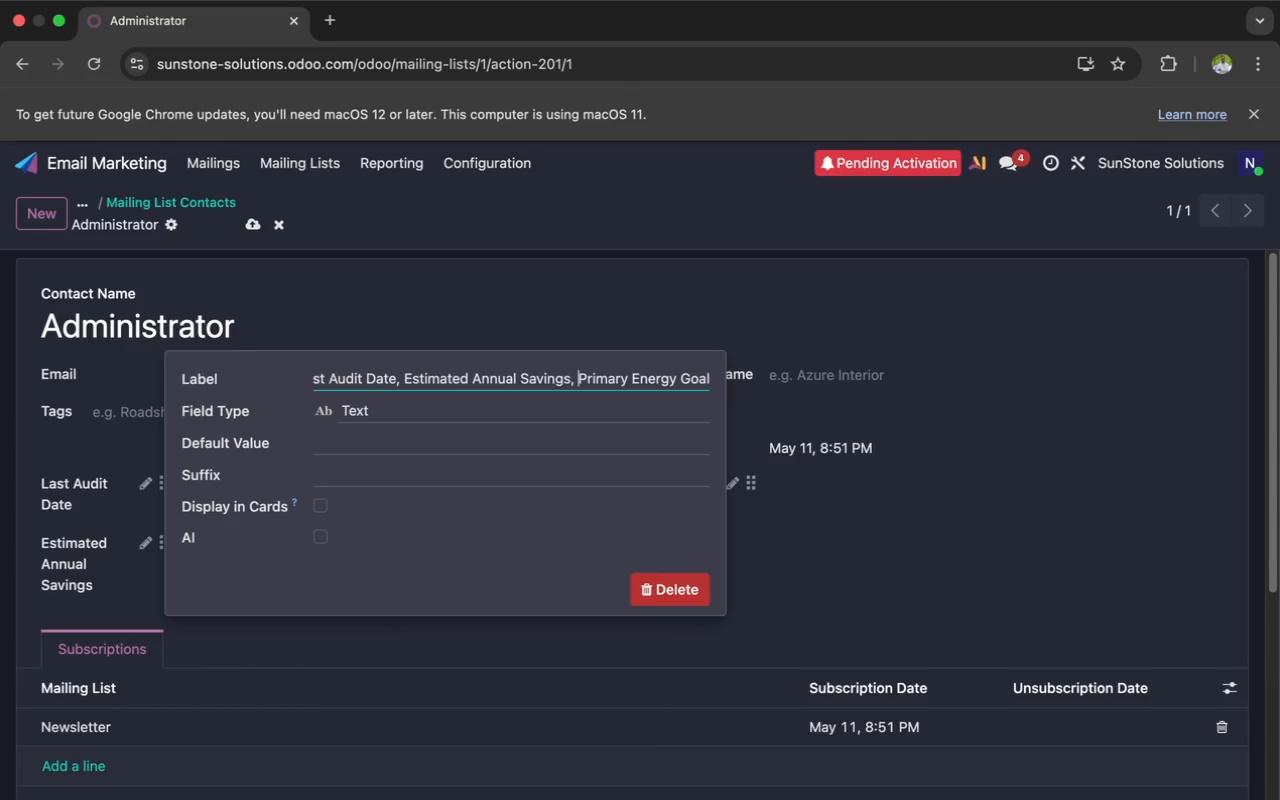 
hold_key(key=Backspace, duration=1.5)
 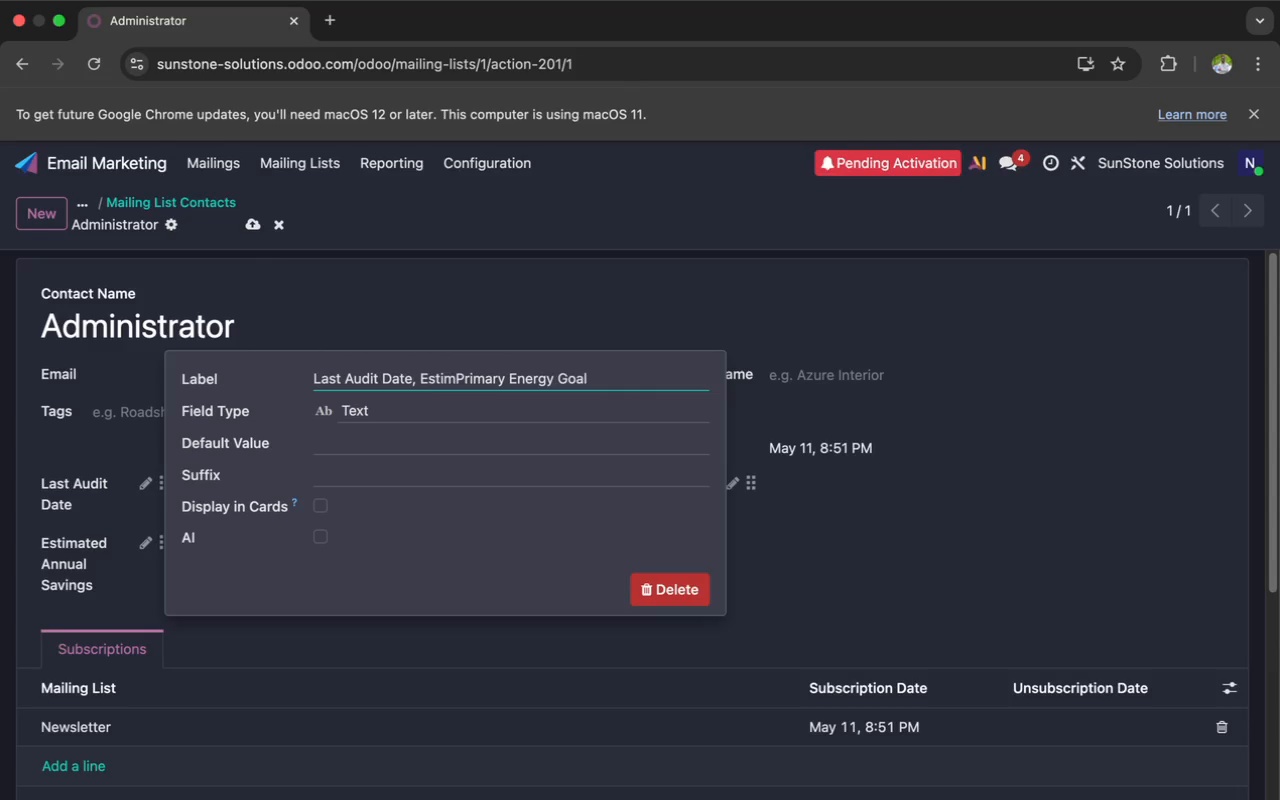 
hold_key(key=Backspace, duration=1.5)
 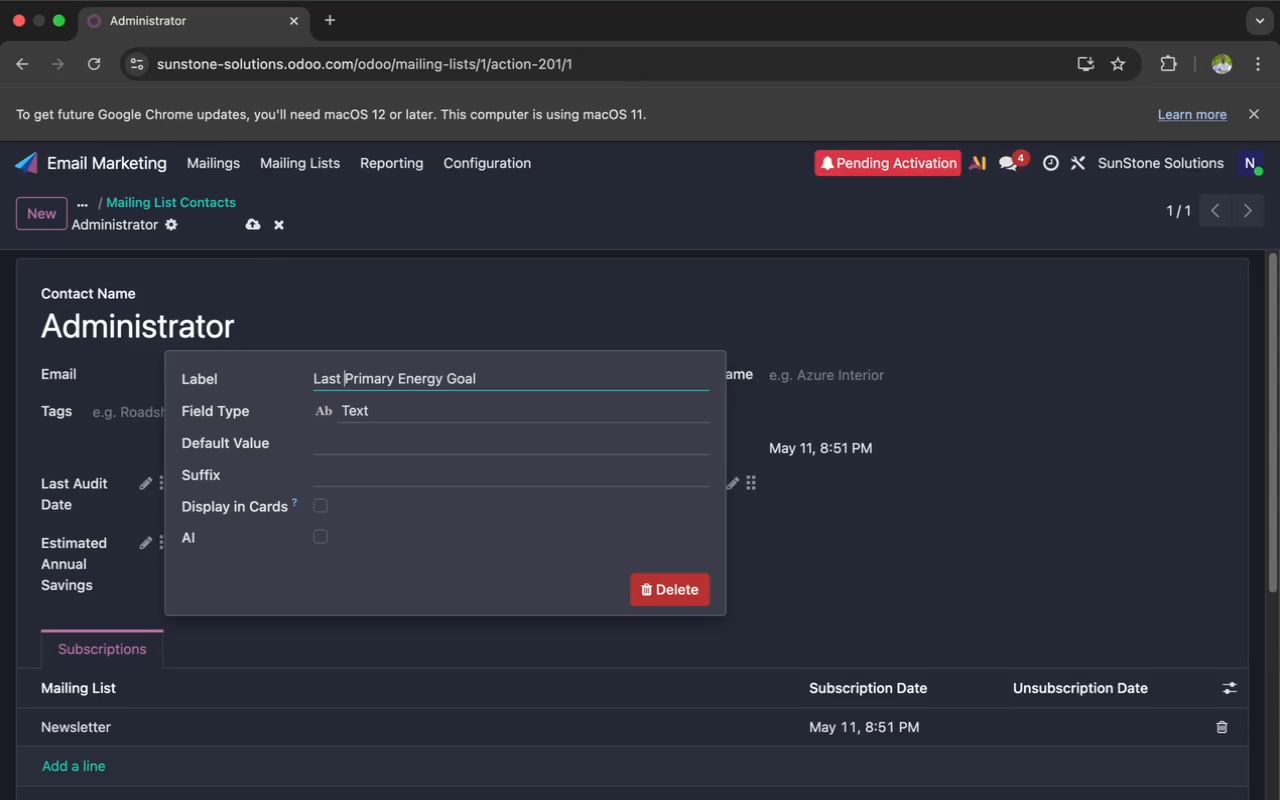 
hold_key(key=Backspace, duration=1.25)
 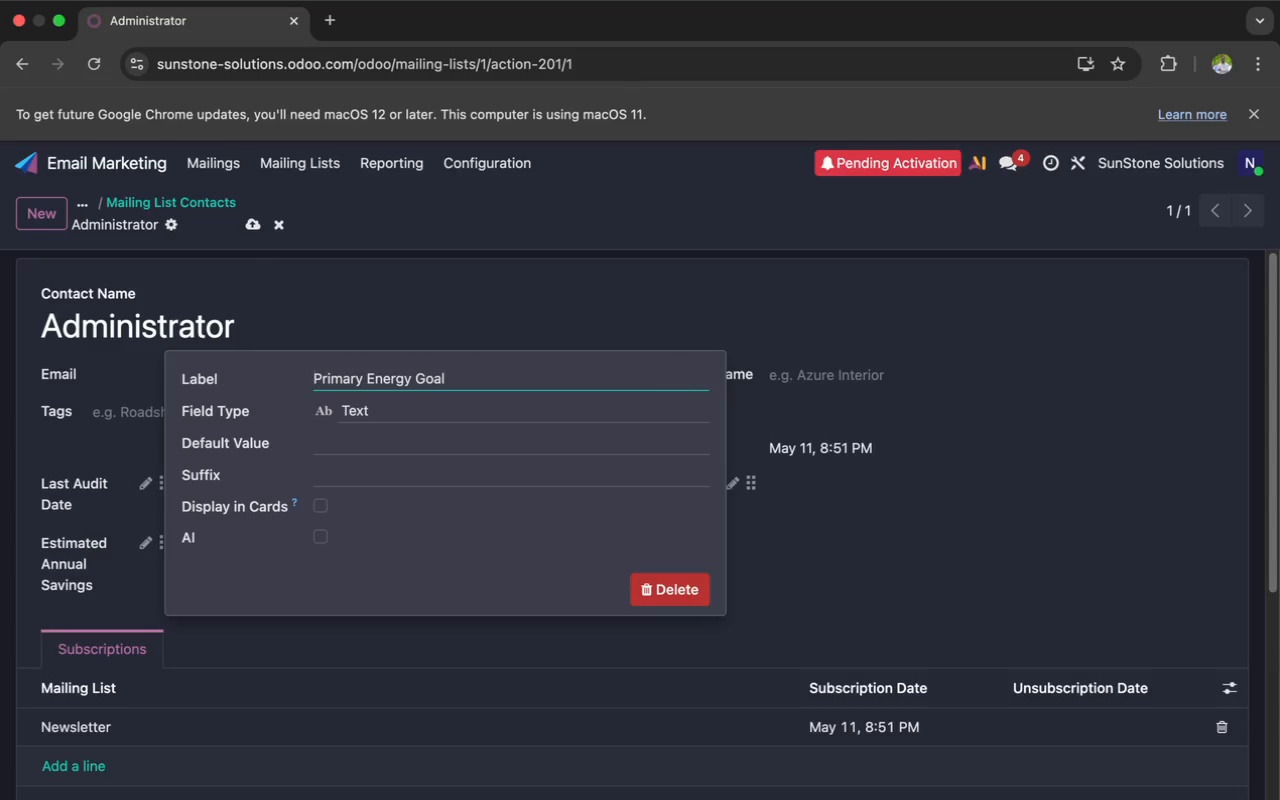 
key(Enter)
 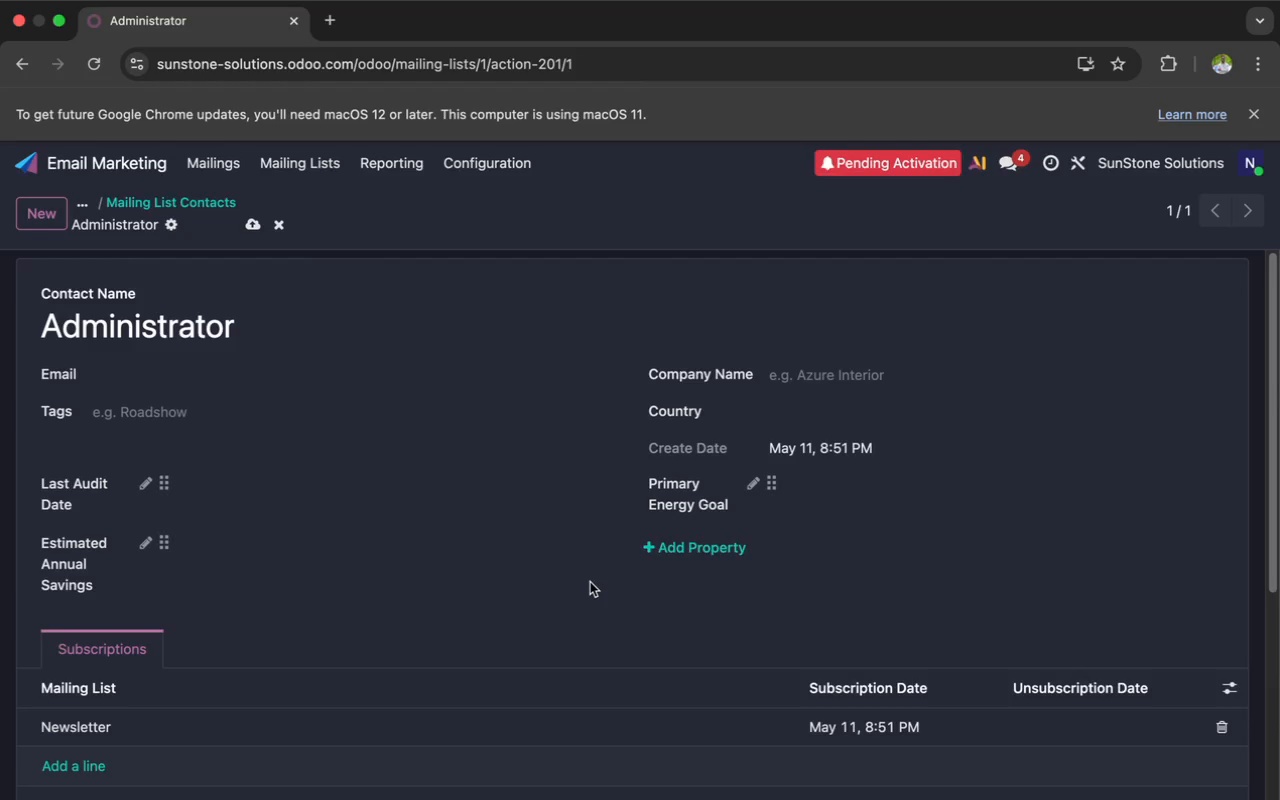 
wait(59.99)
 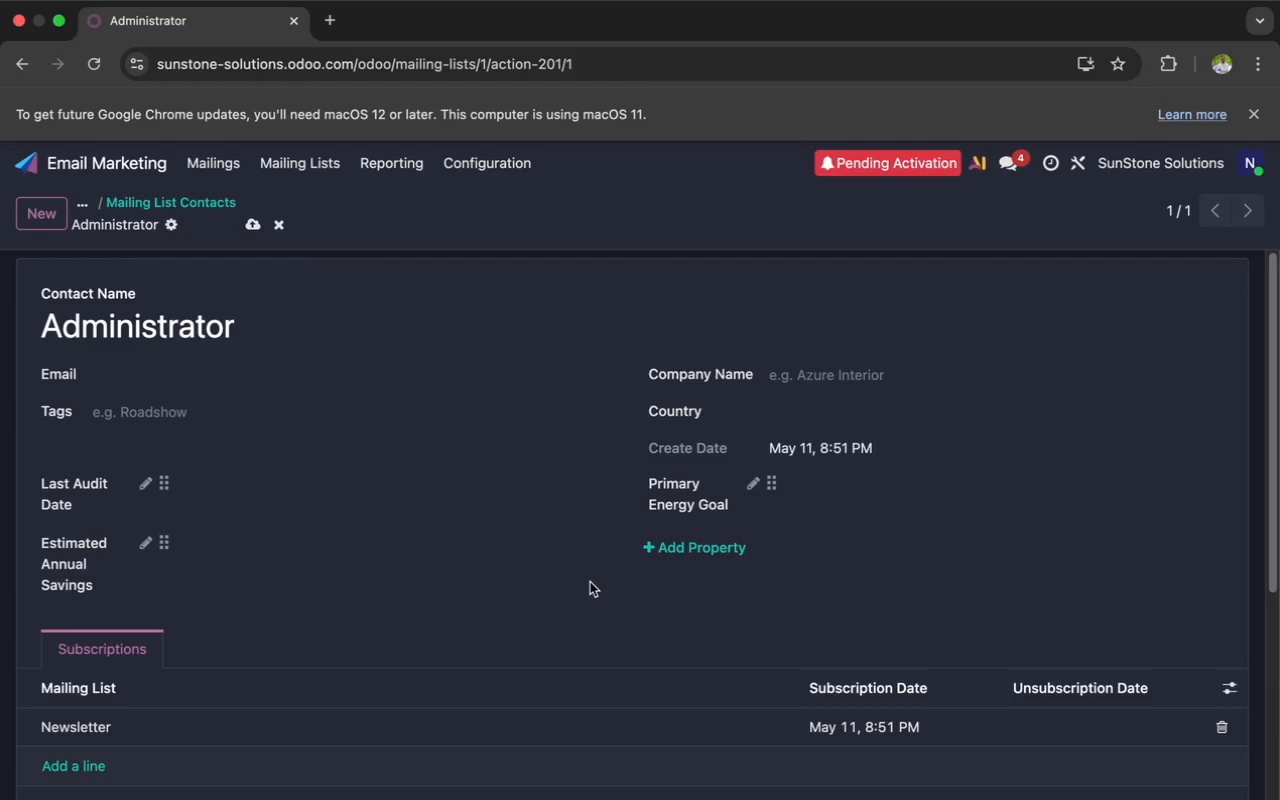 
left_click([285, 159])
 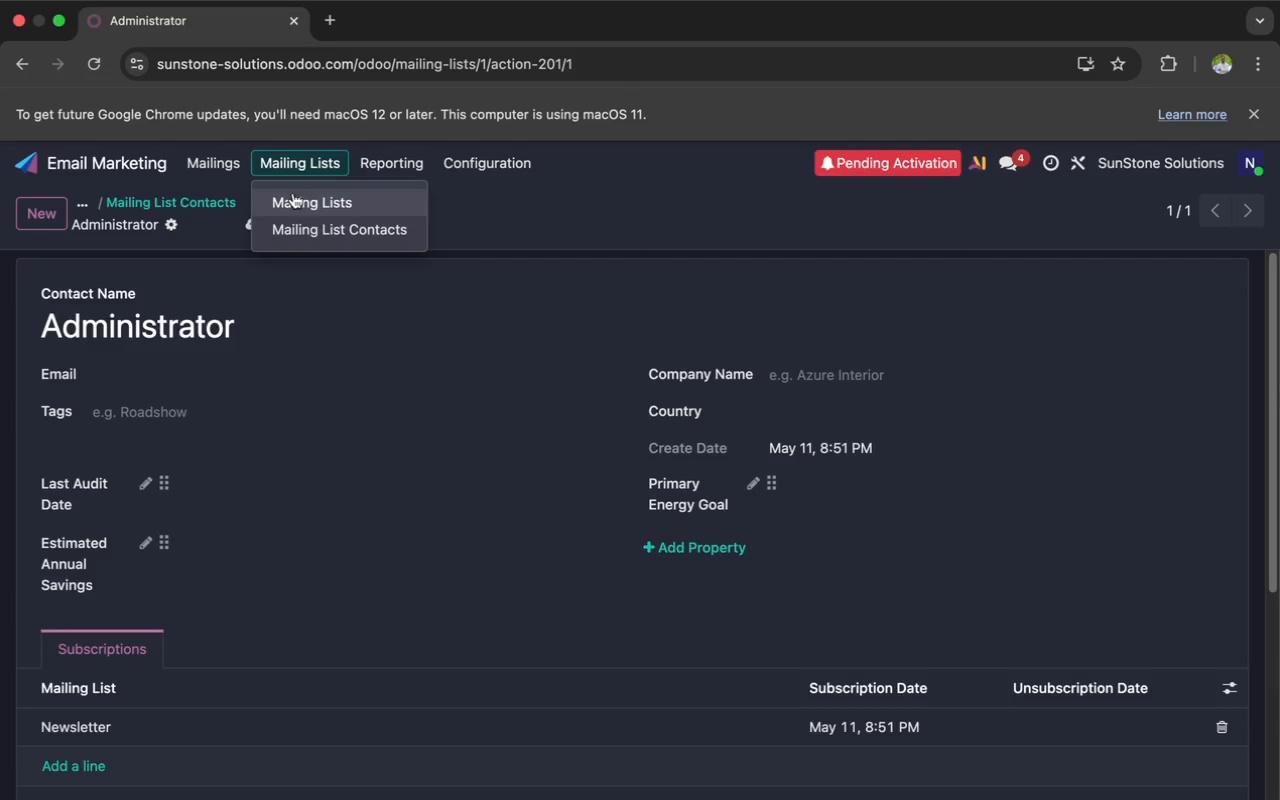 
left_click([294, 201])
 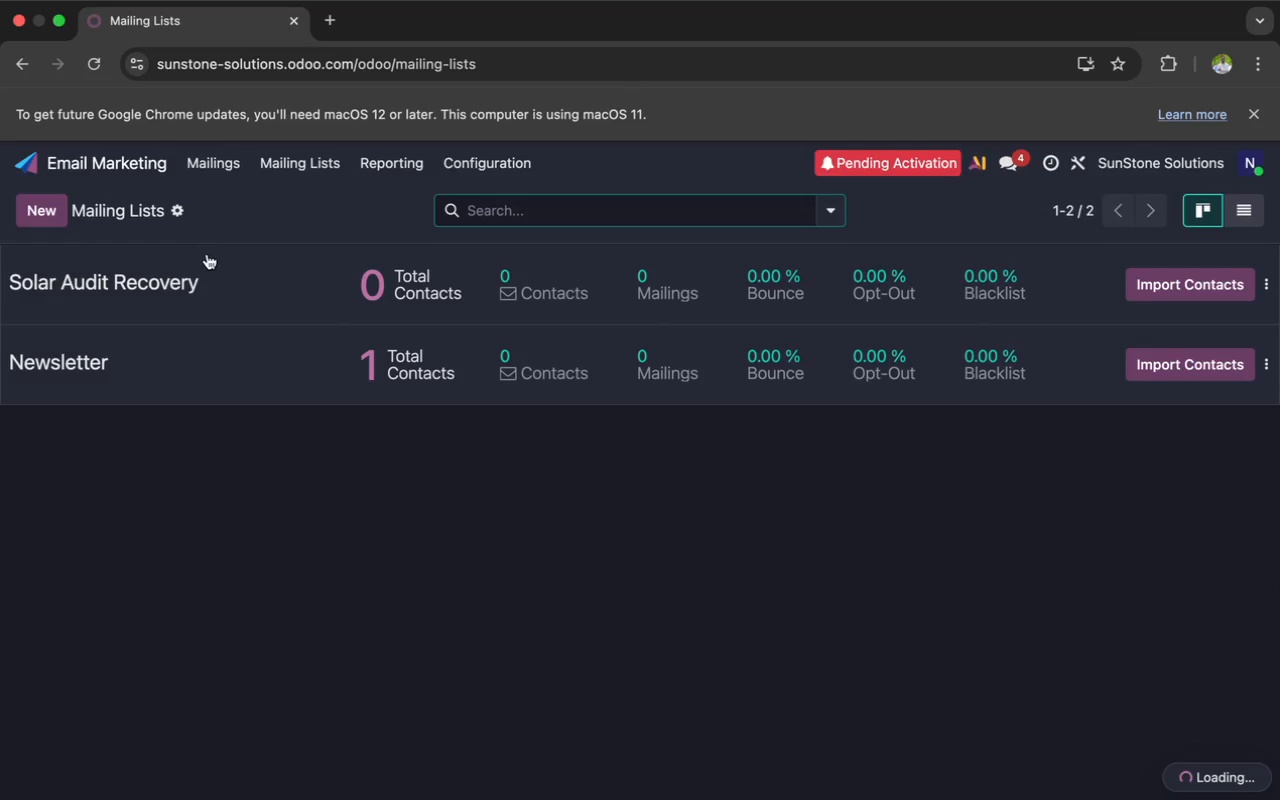 
left_click([204, 261])
 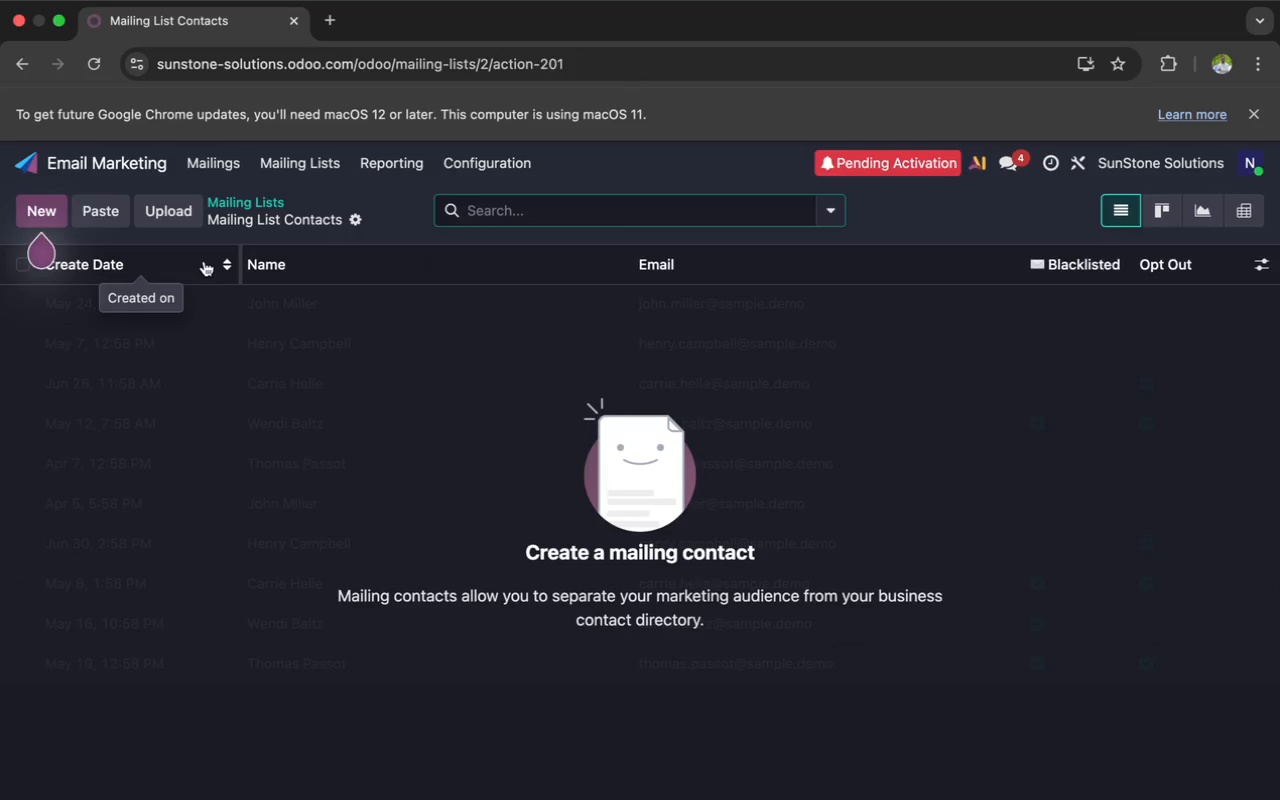 
wait(8.27)
 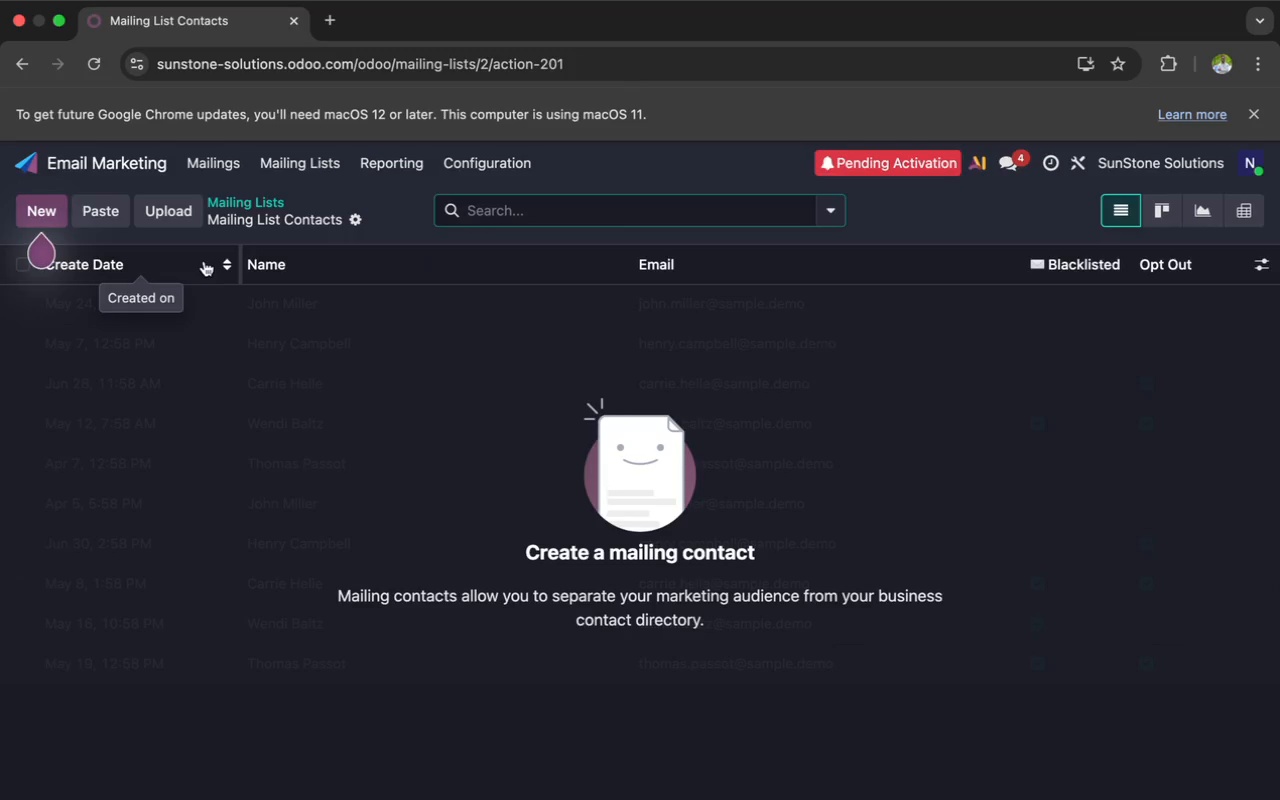 
left_click([169, 218])
 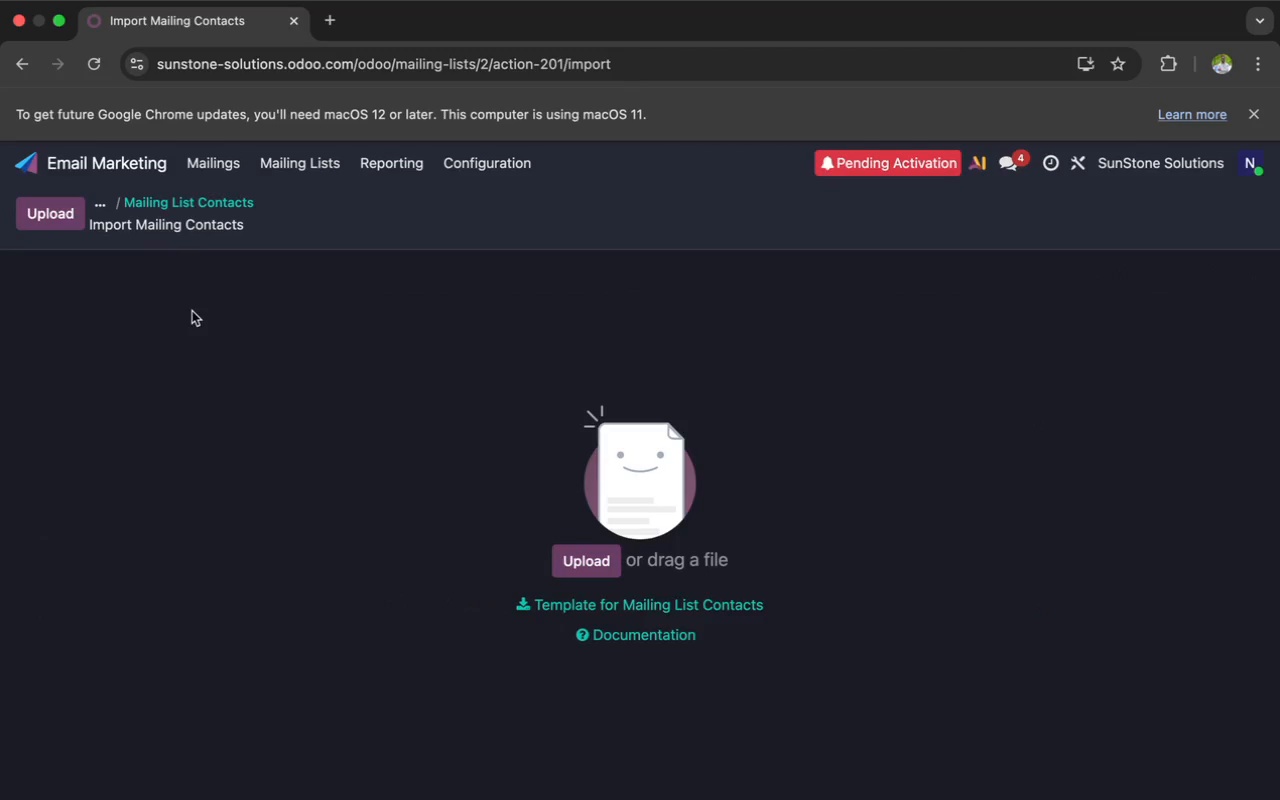 
left_click([57, 211])
 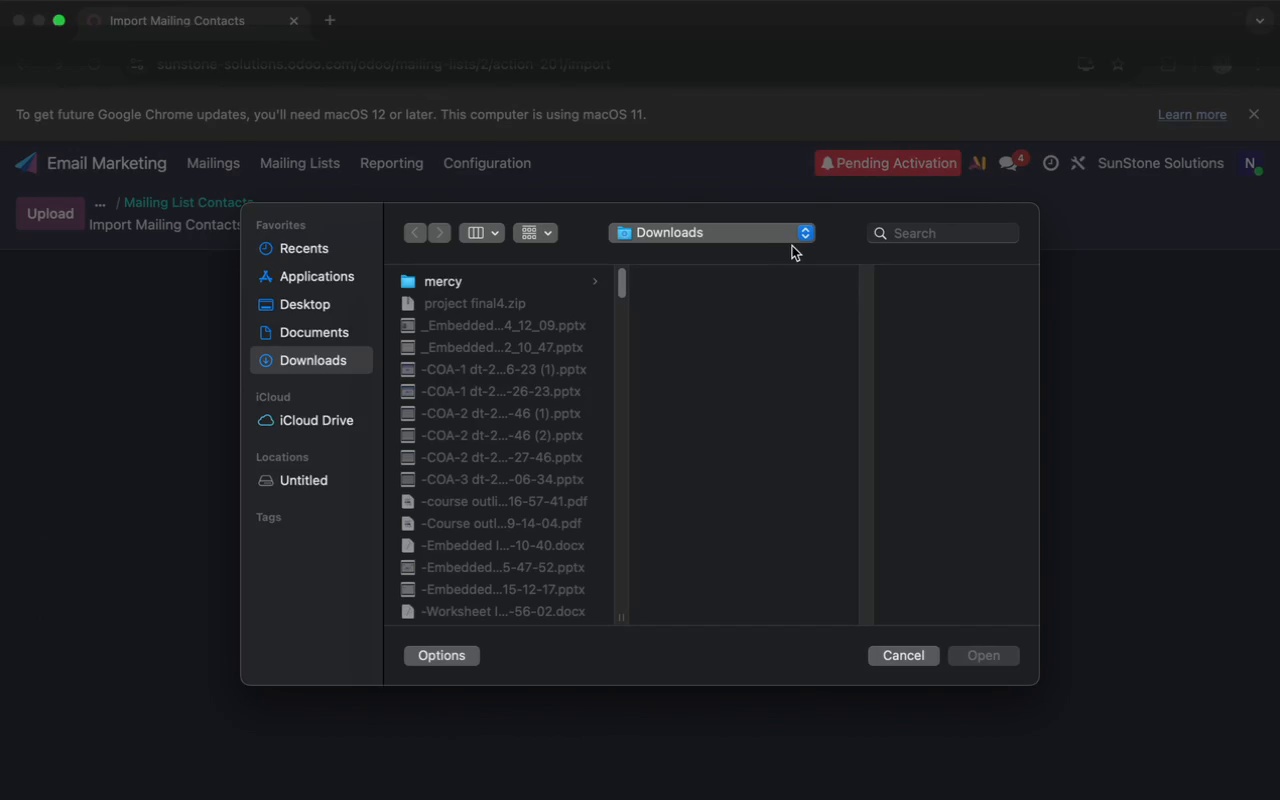 
left_click([898, 226])
 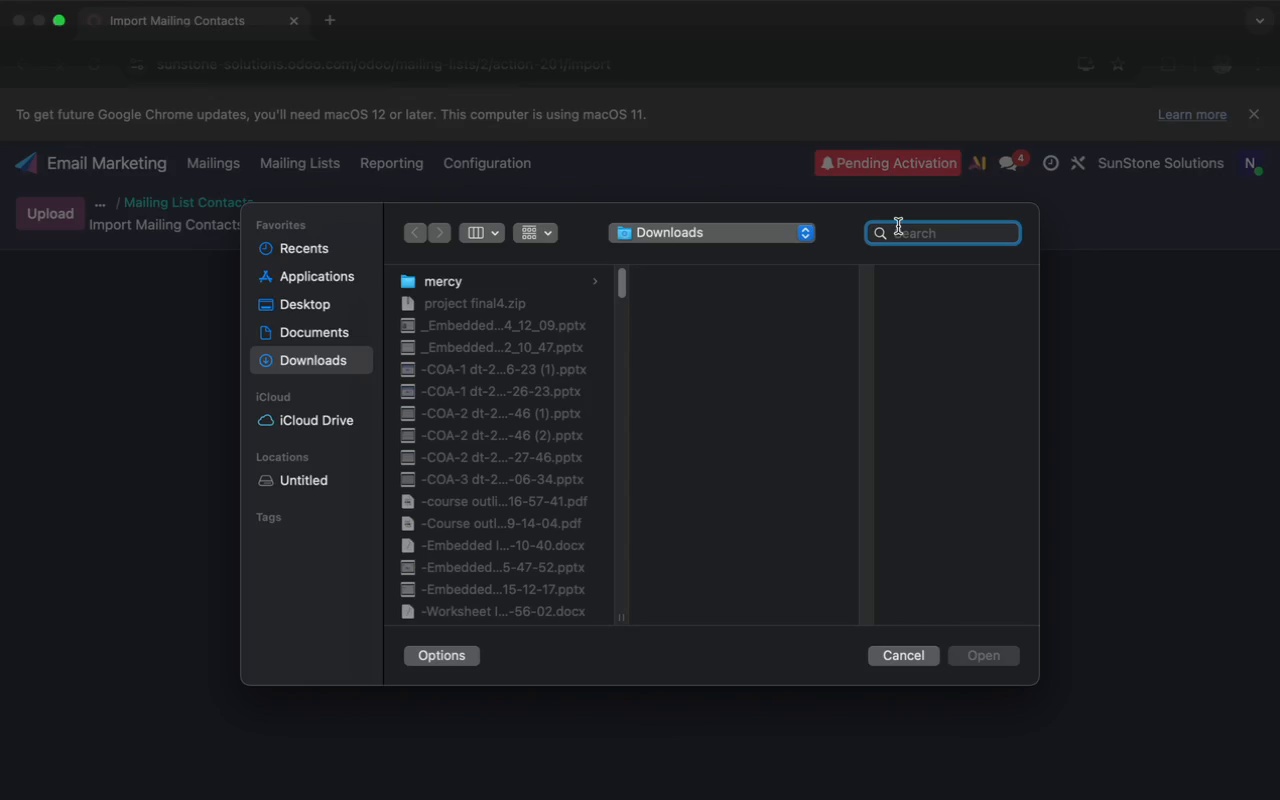 
key(S)
 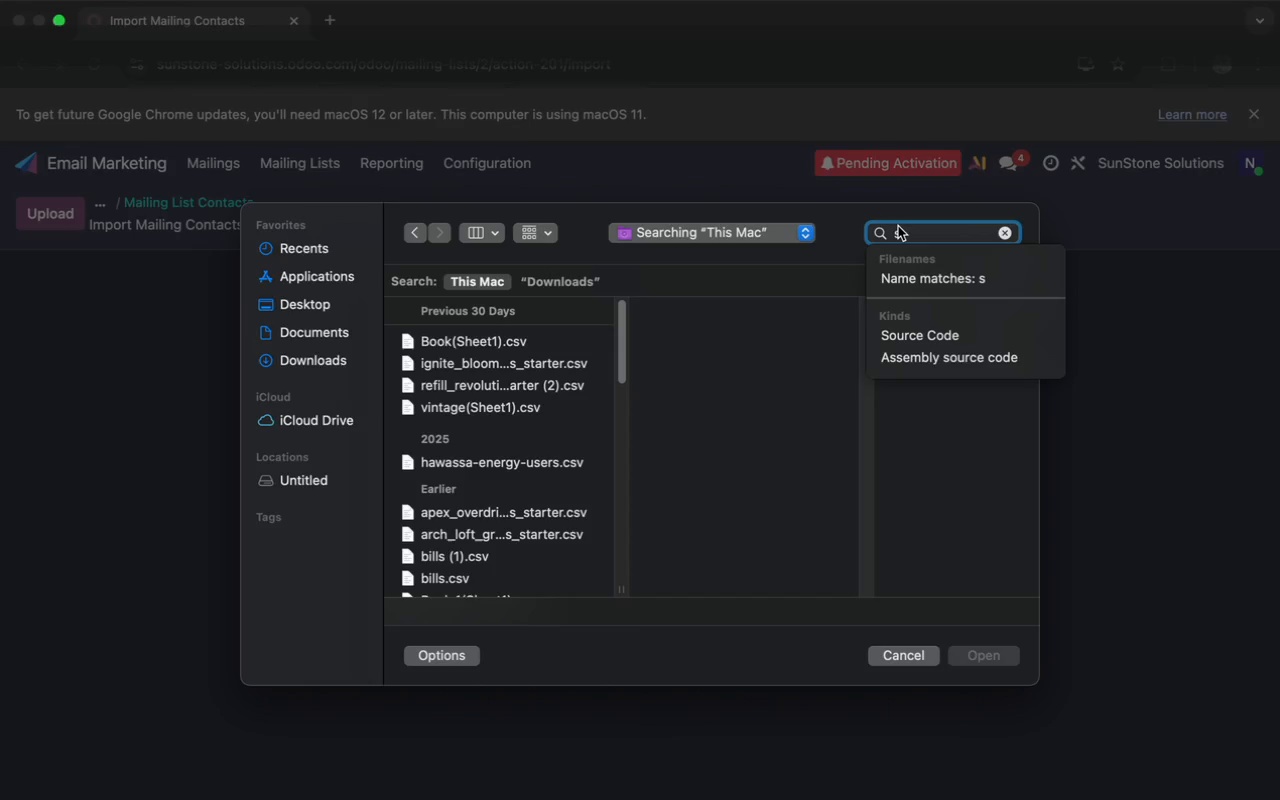 
wait(5.42)
 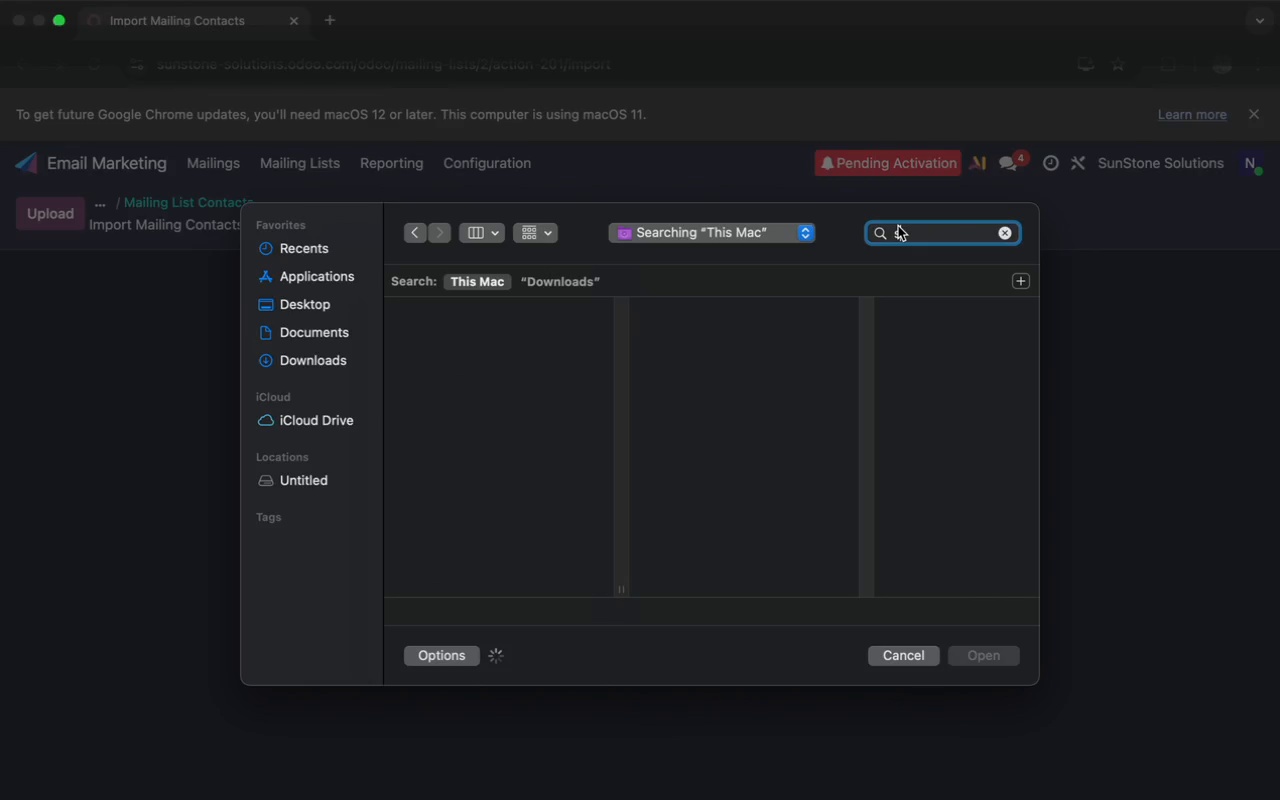 
type(olar)
 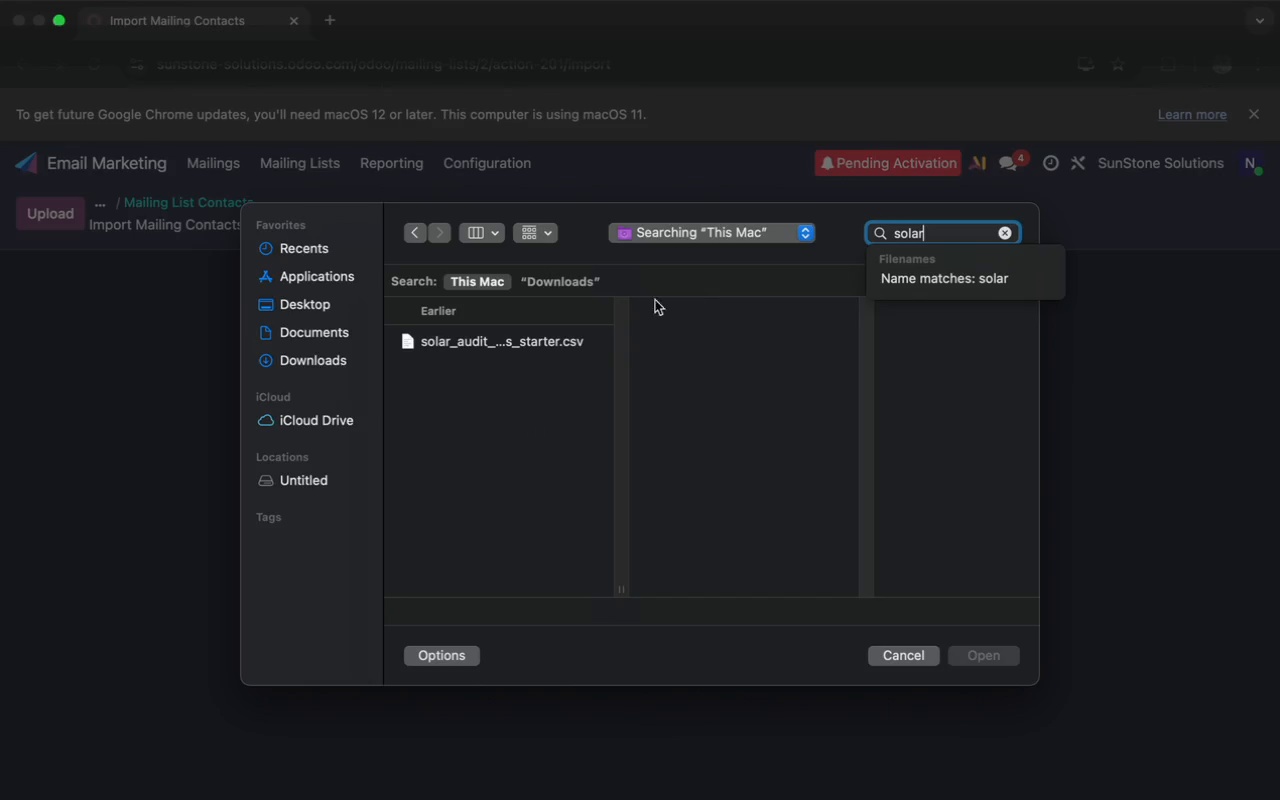 
left_click([553, 338])
 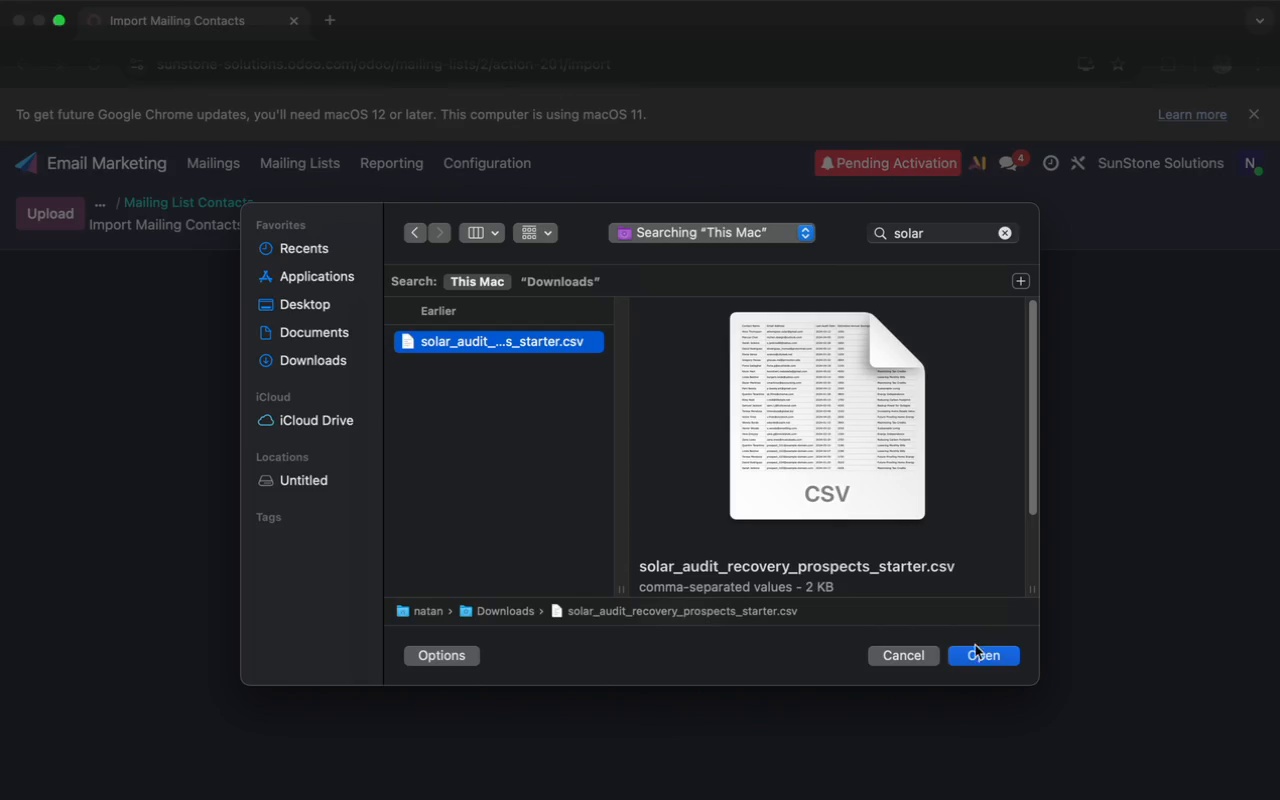 
left_click([981, 662])
 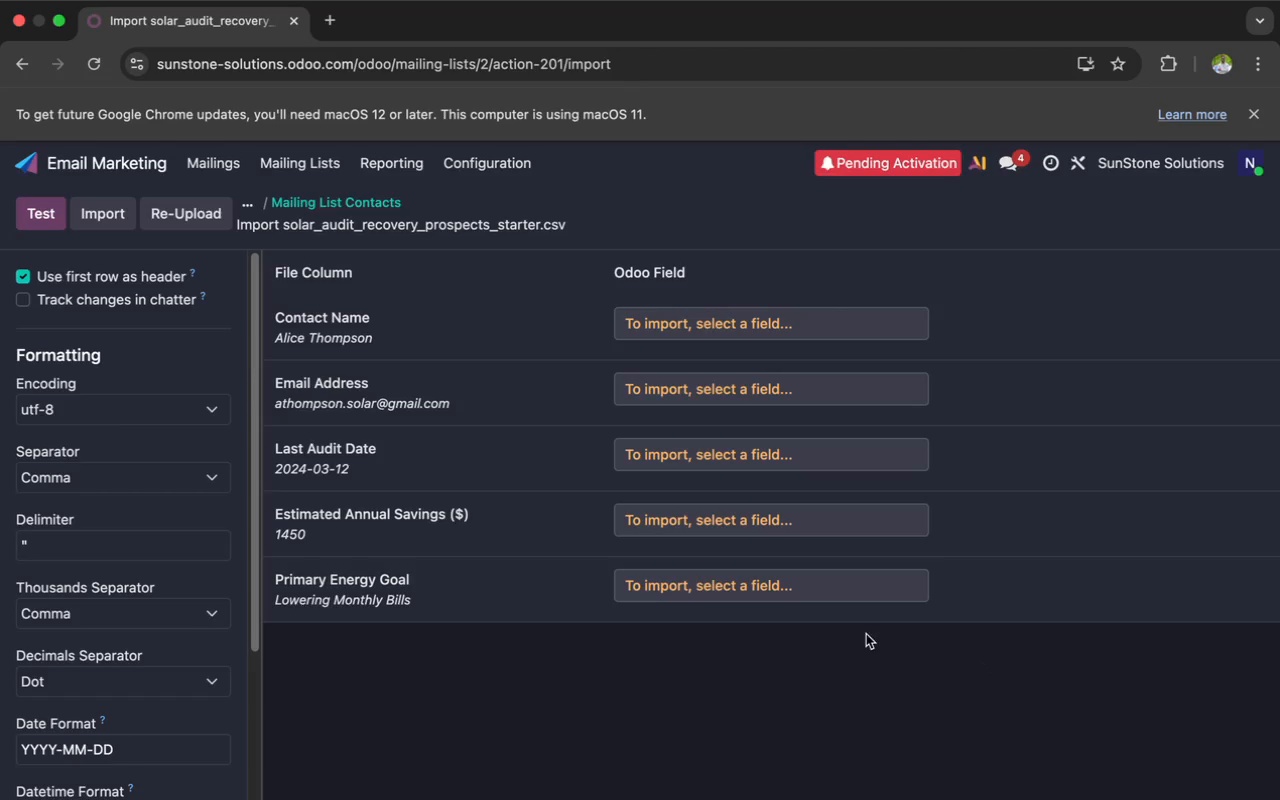 
wait(6.94)
 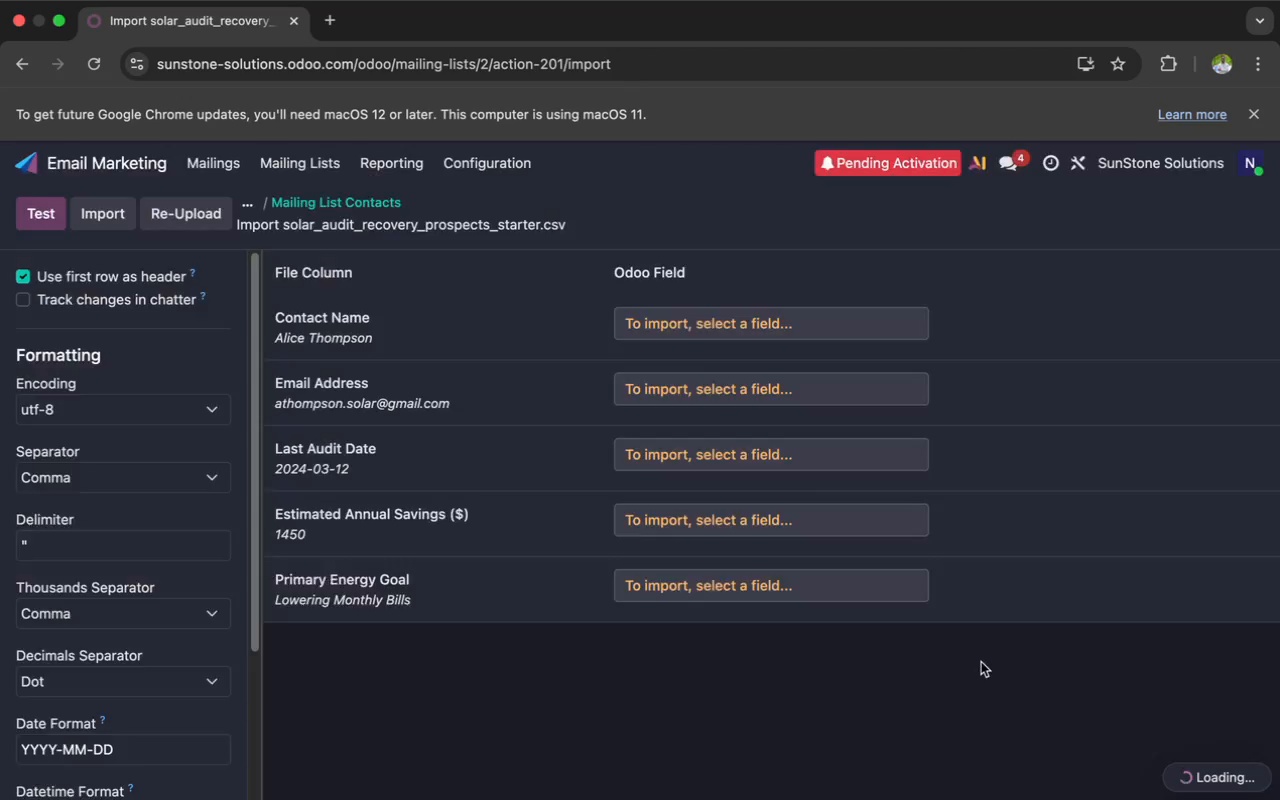 
left_click([701, 318])
 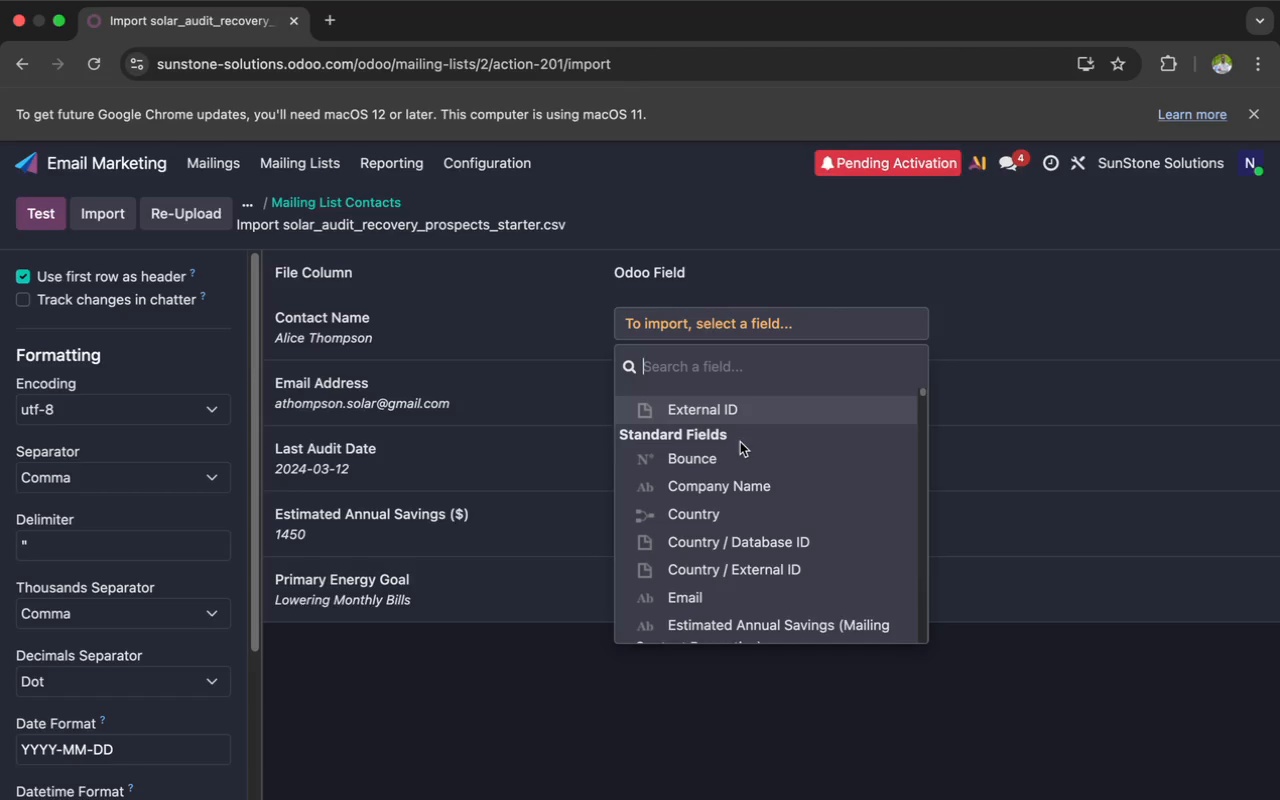 
wait(5.87)
 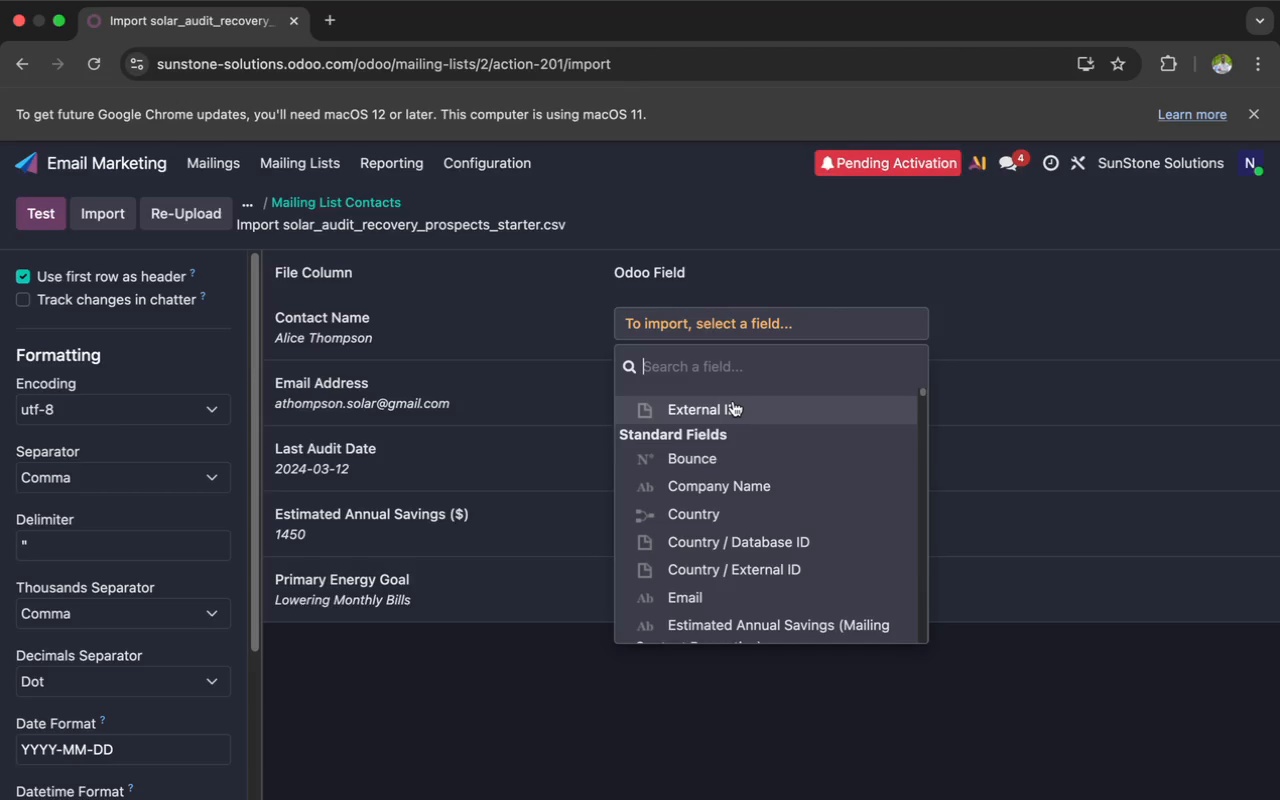 
scroll: coordinate [730, 518], scroll_direction: down, amount: 26.0
 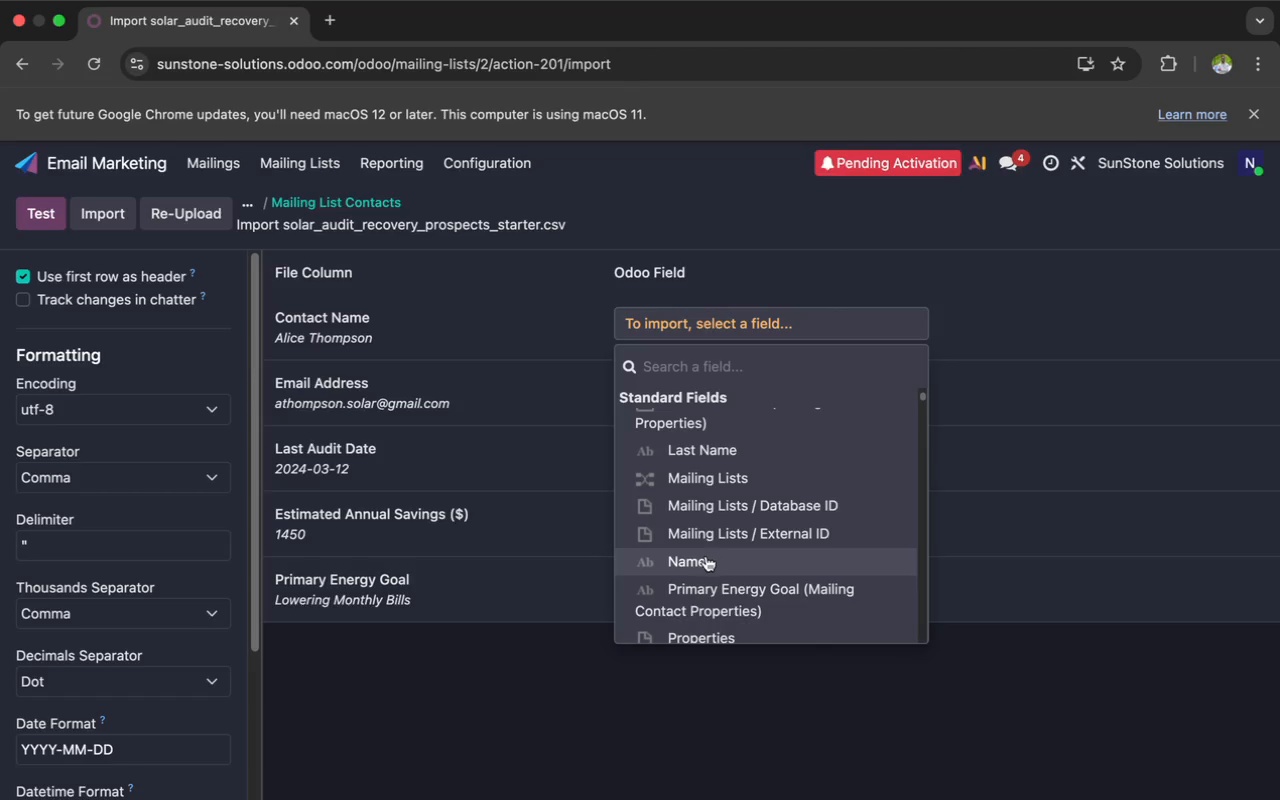 
left_click([704, 557])
 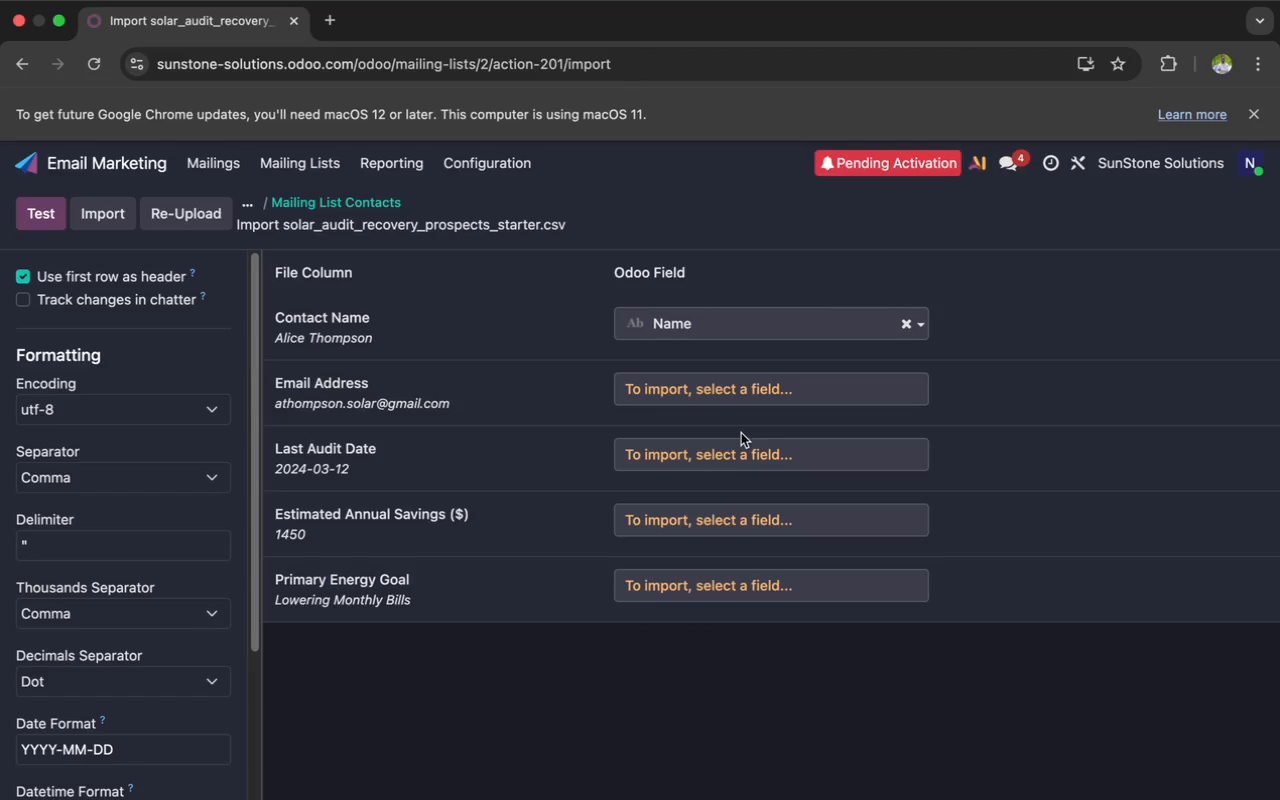 
left_click([767, 399])
 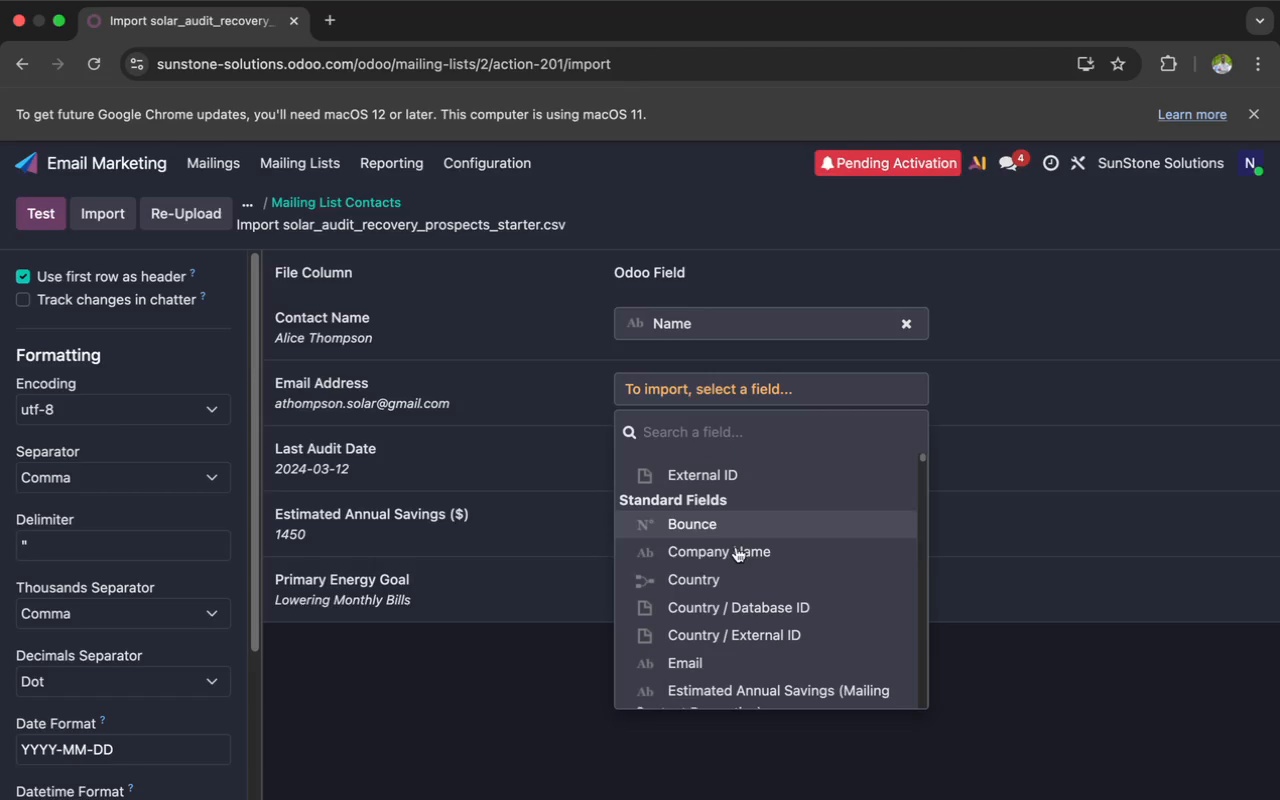 
scroll: coordinate [743, 558], scroll_direction: down, amount: 4.0
 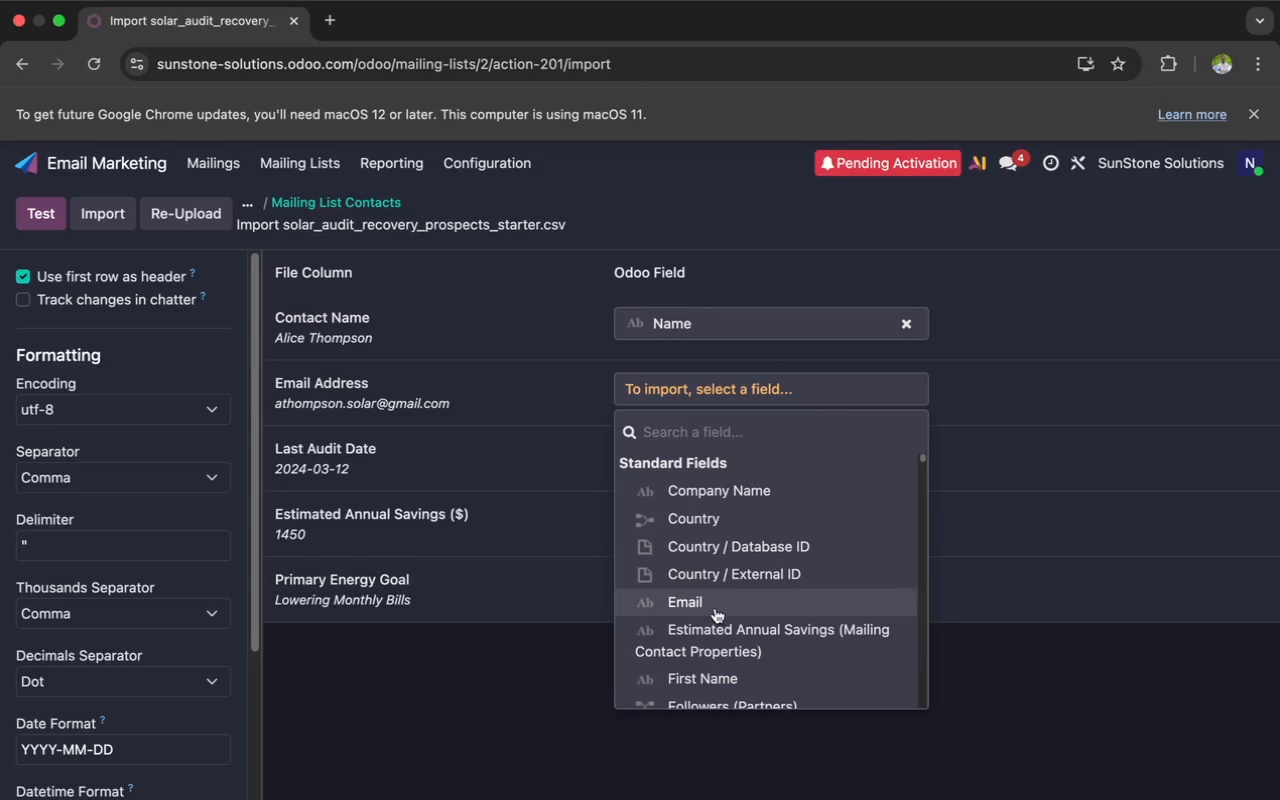 
left_click([714, 605])
 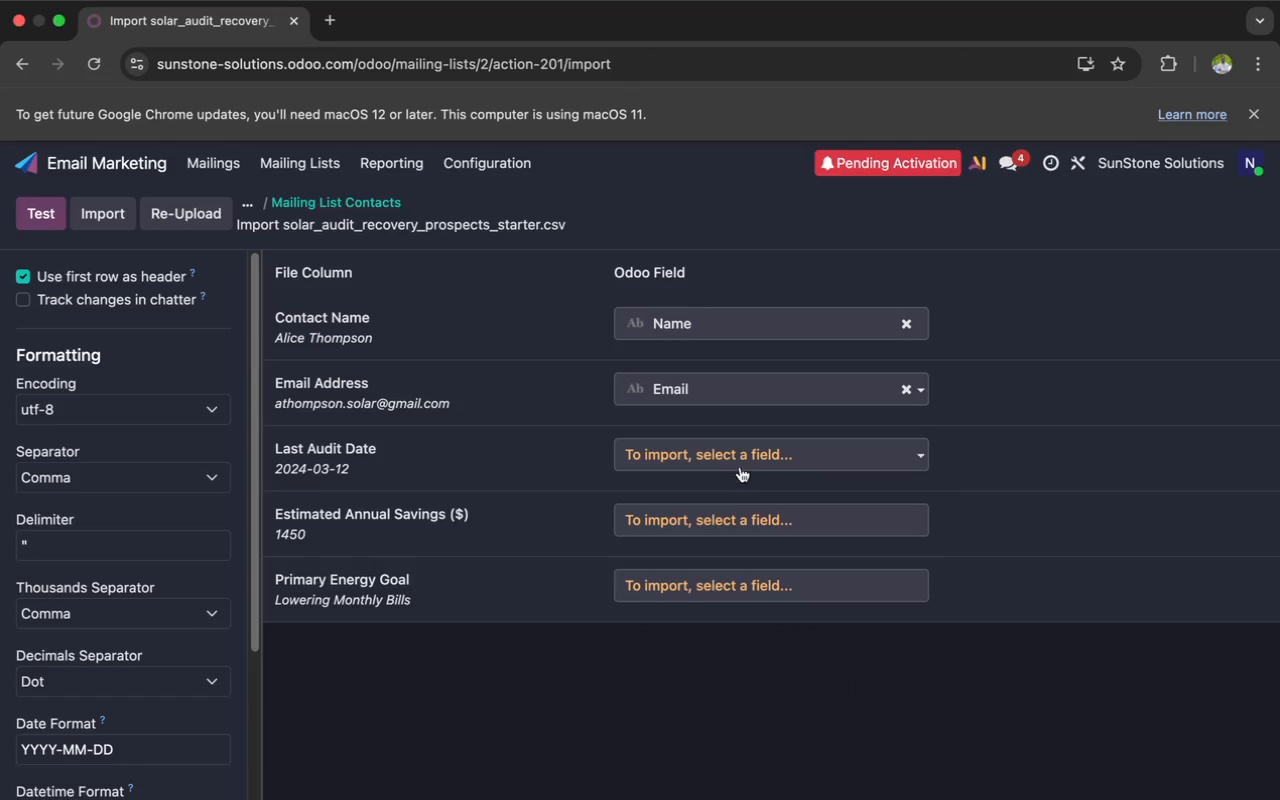 
left_click([744, 463])
 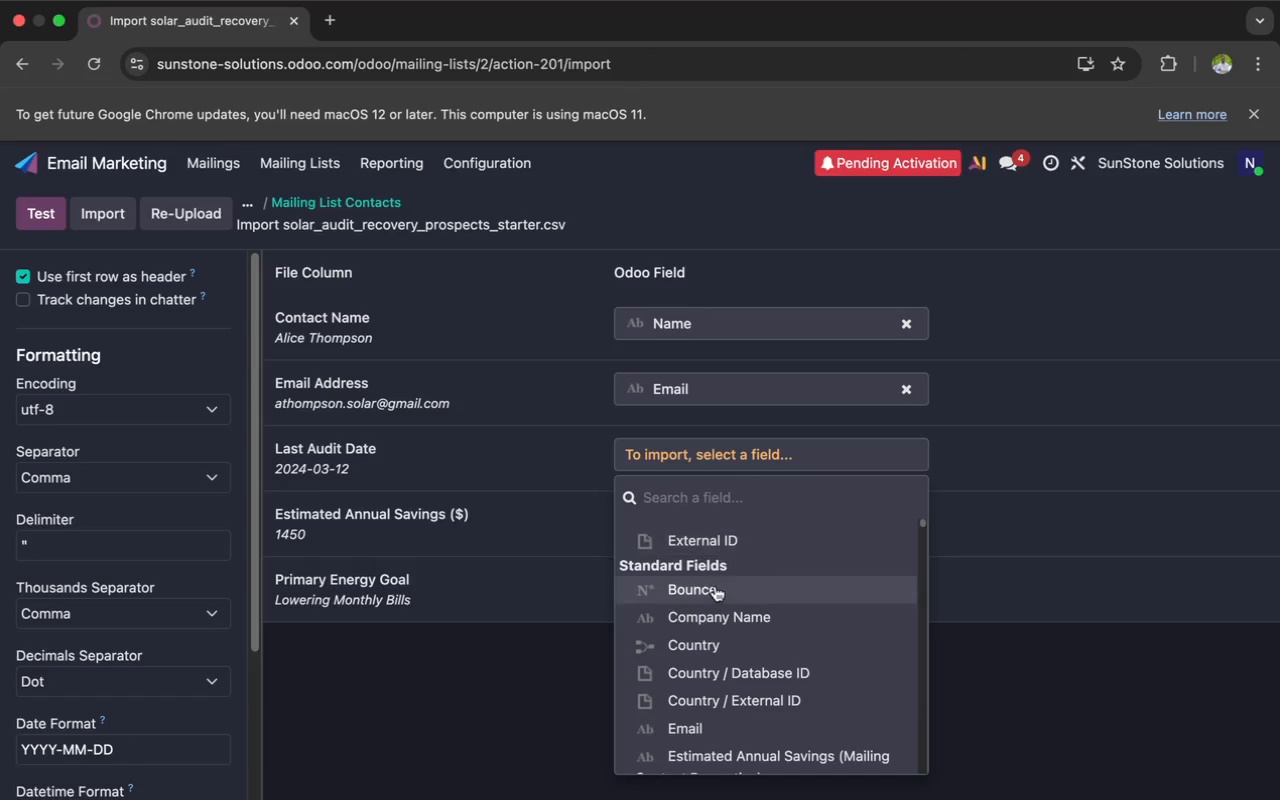 
scroll: coordinate [715, 589], scroll_direction: down, amount: 21.0
 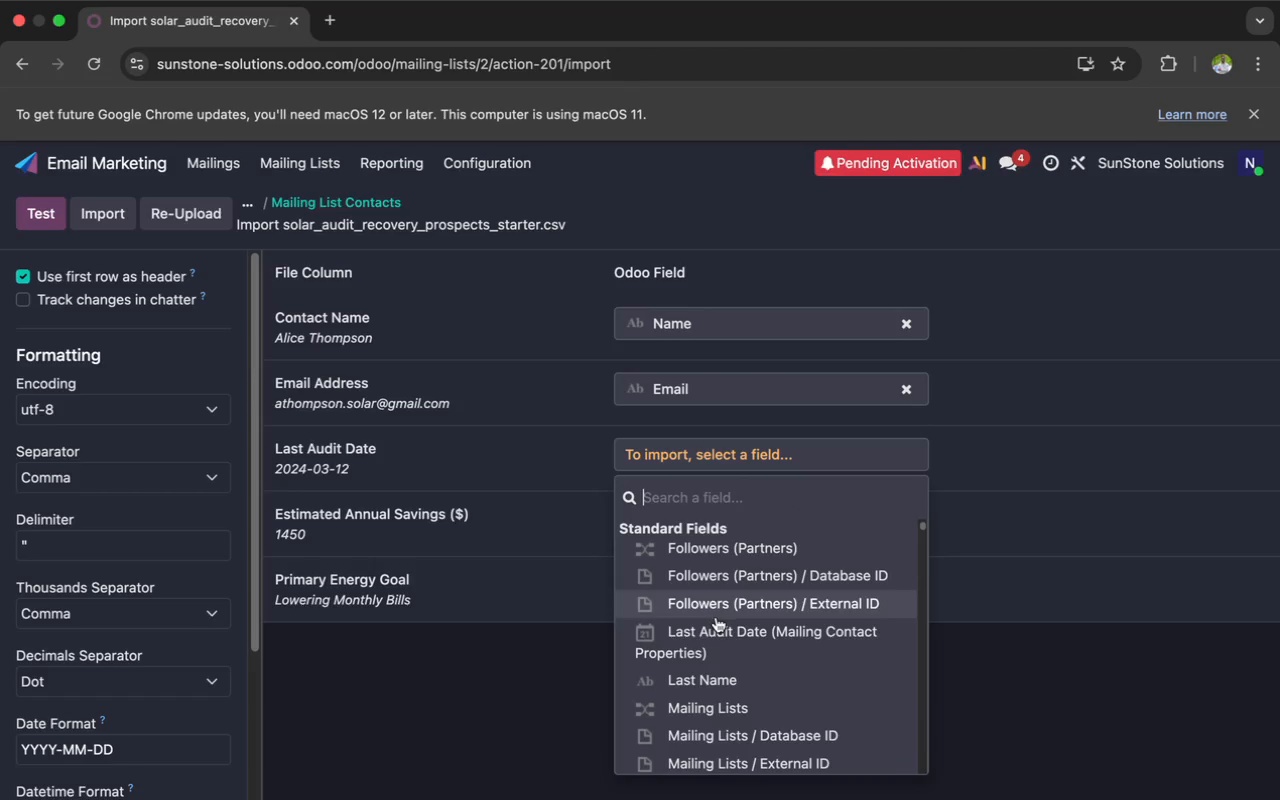 
left_click([716, 620])
 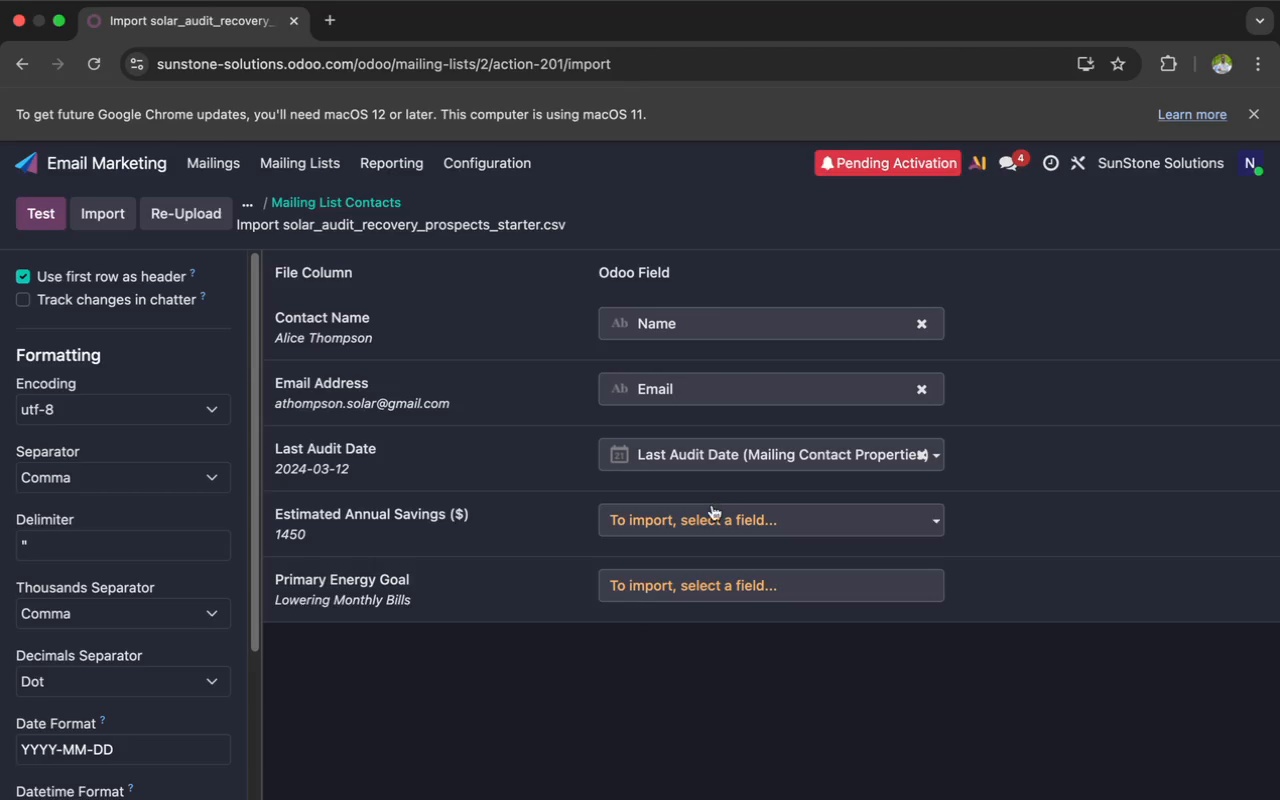 
left_click([705, 516])
 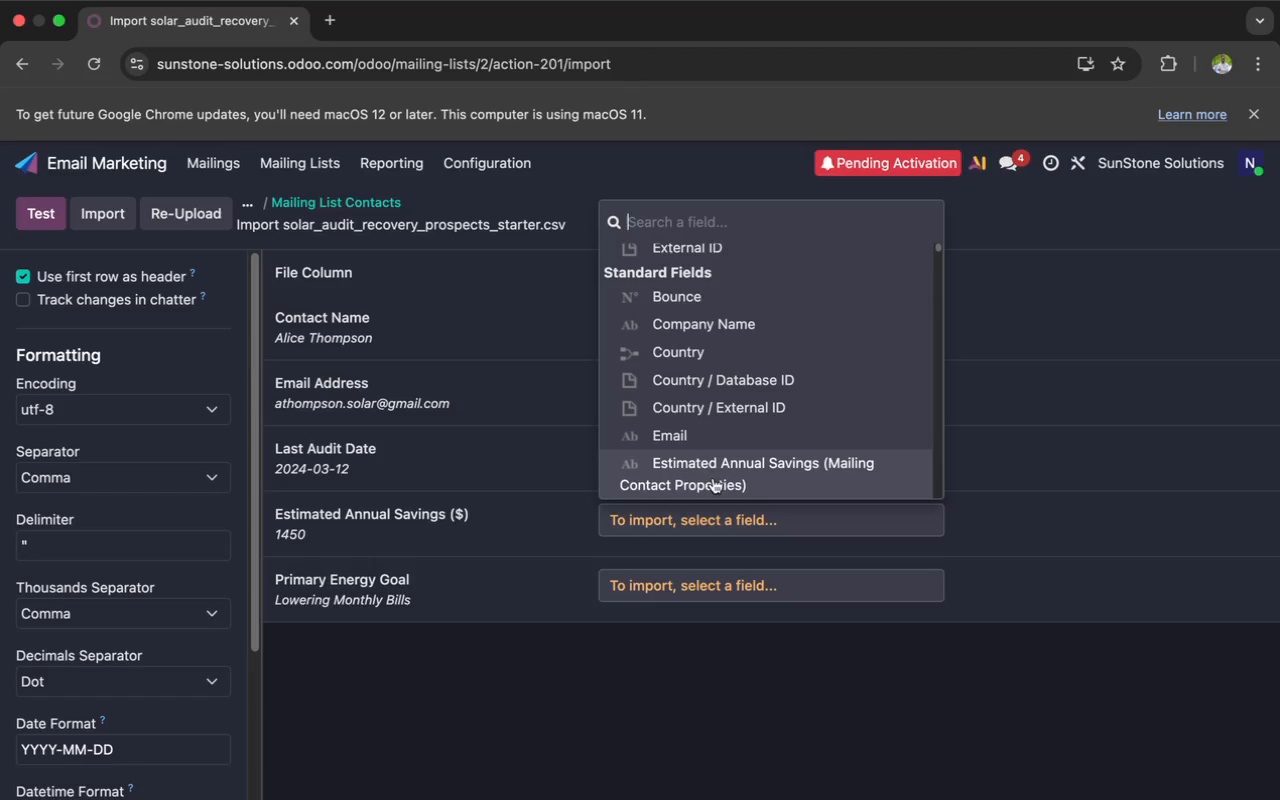 
left_click([720, 472])
 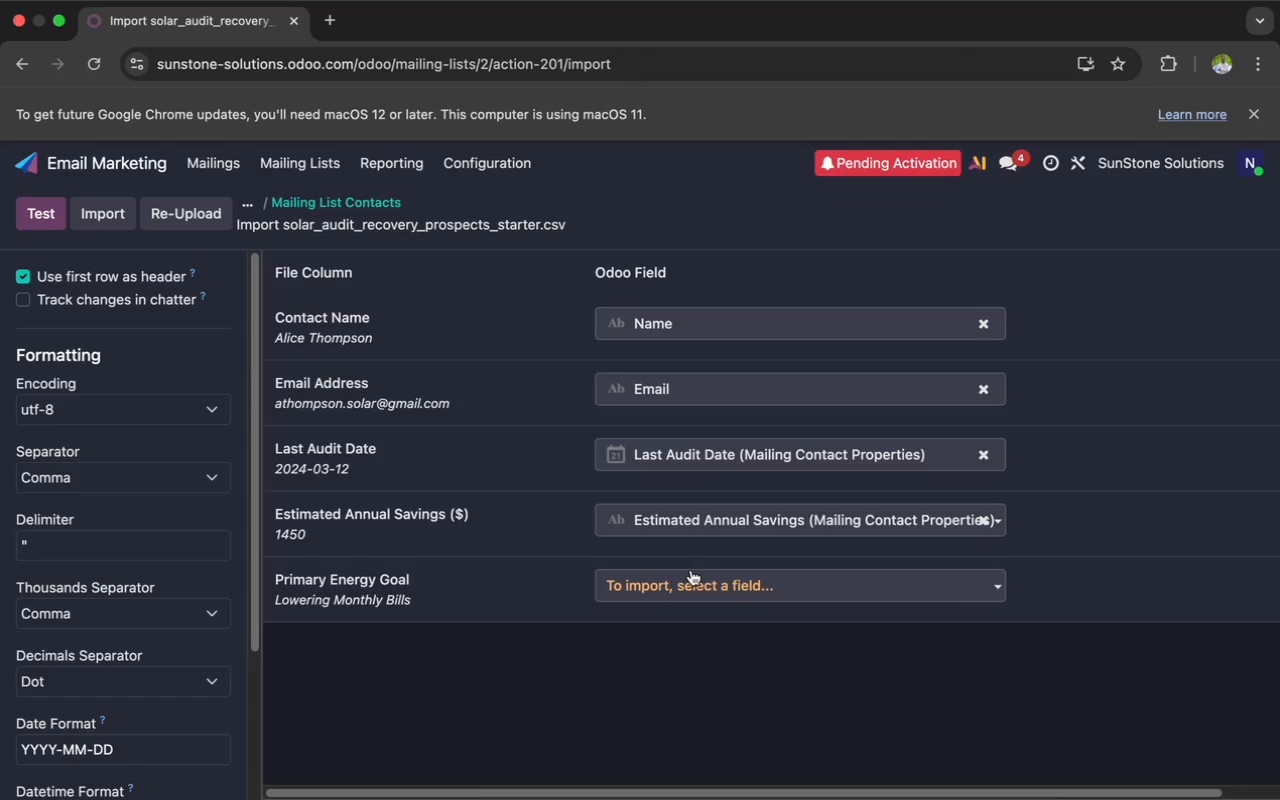 
left_click([689, 581])
 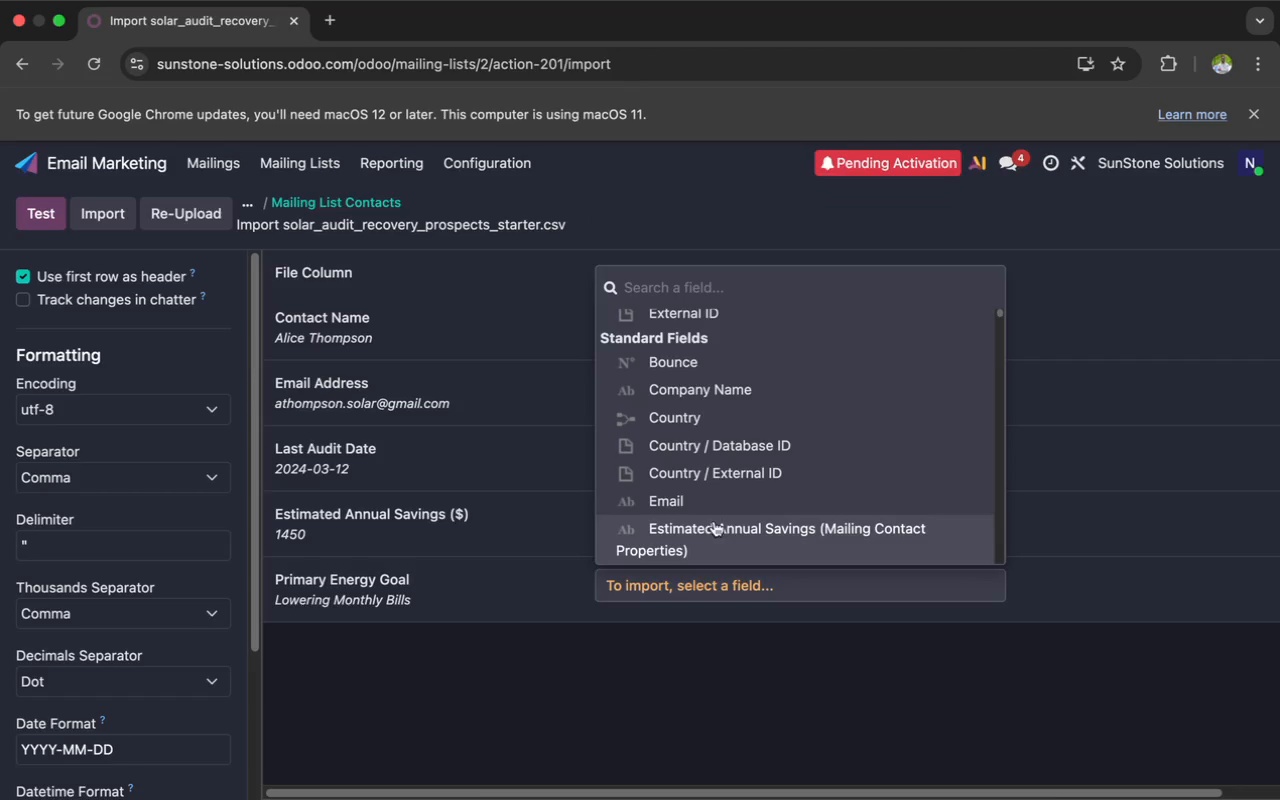 
scroll: coordinate [718, 511], scroll_direction: down, amount: 56.0
 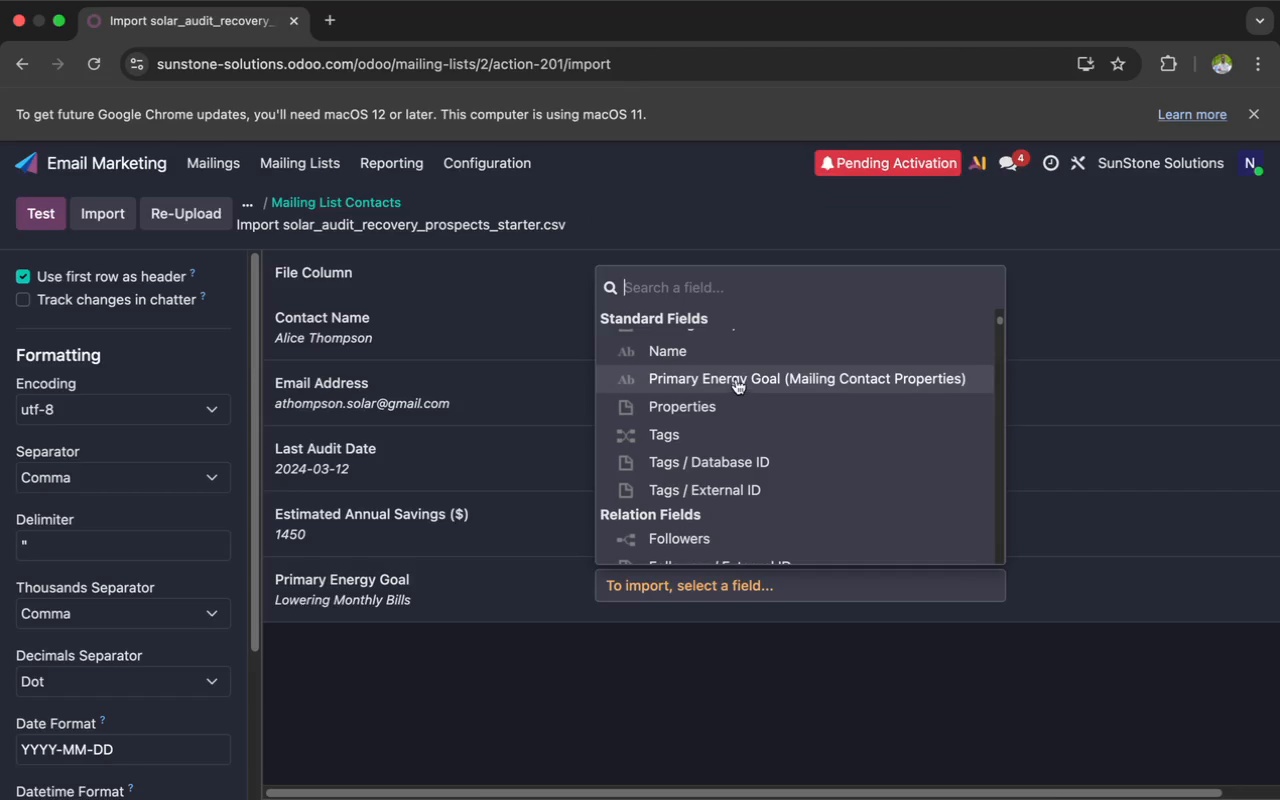 
left_click([737, 381])
 